 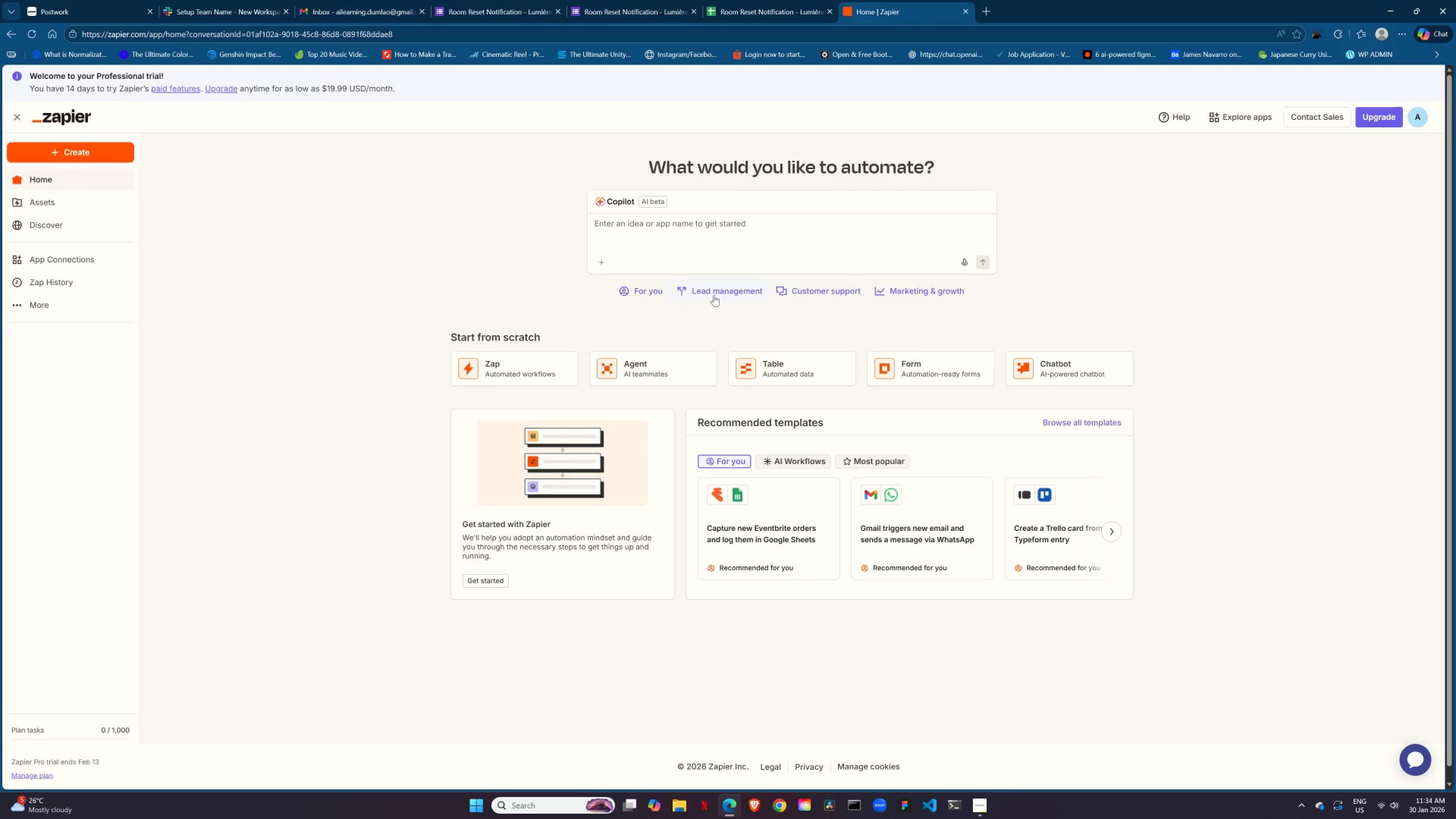 
left_click([537, 376])
 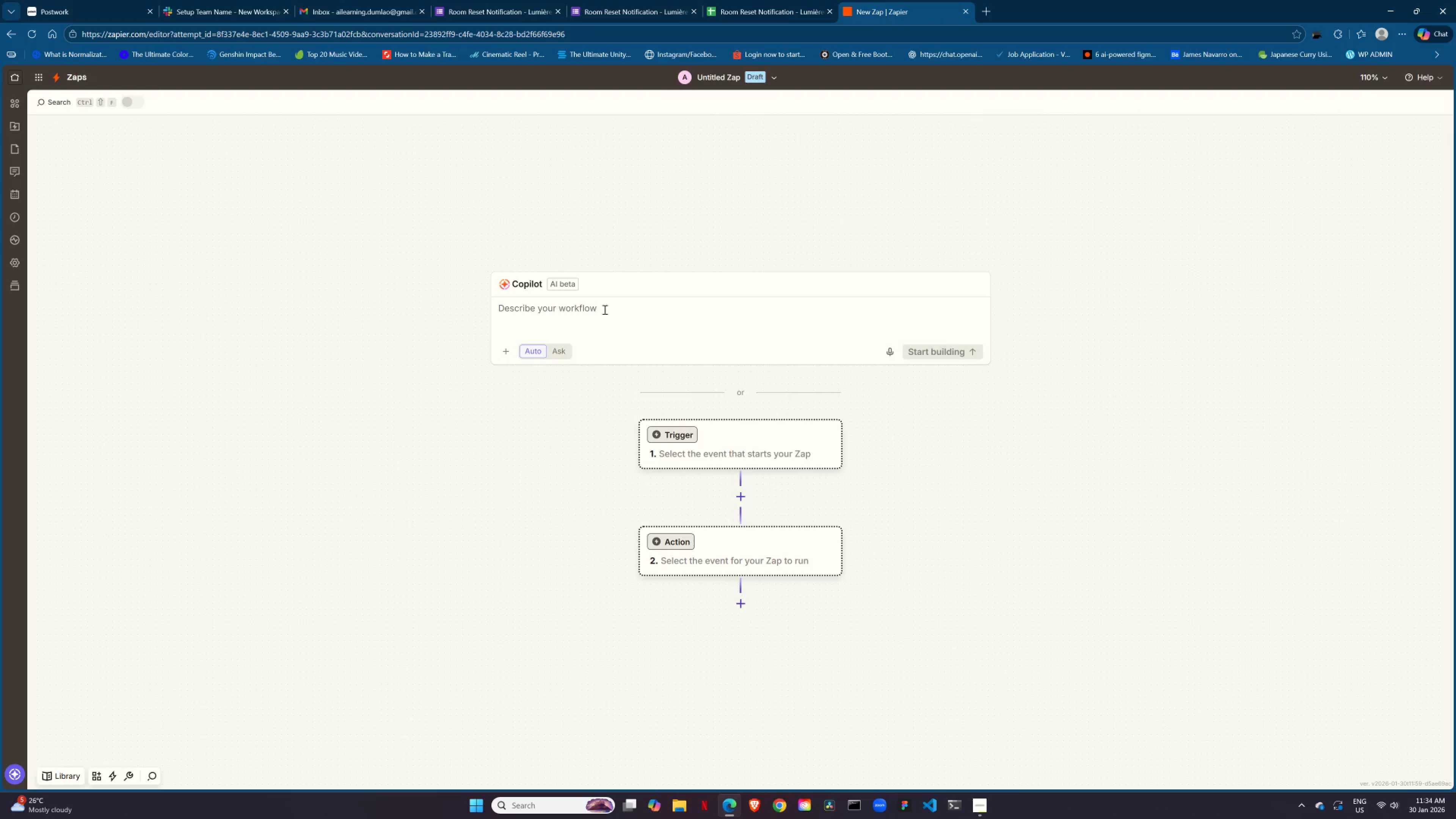 
wait(9.08)
 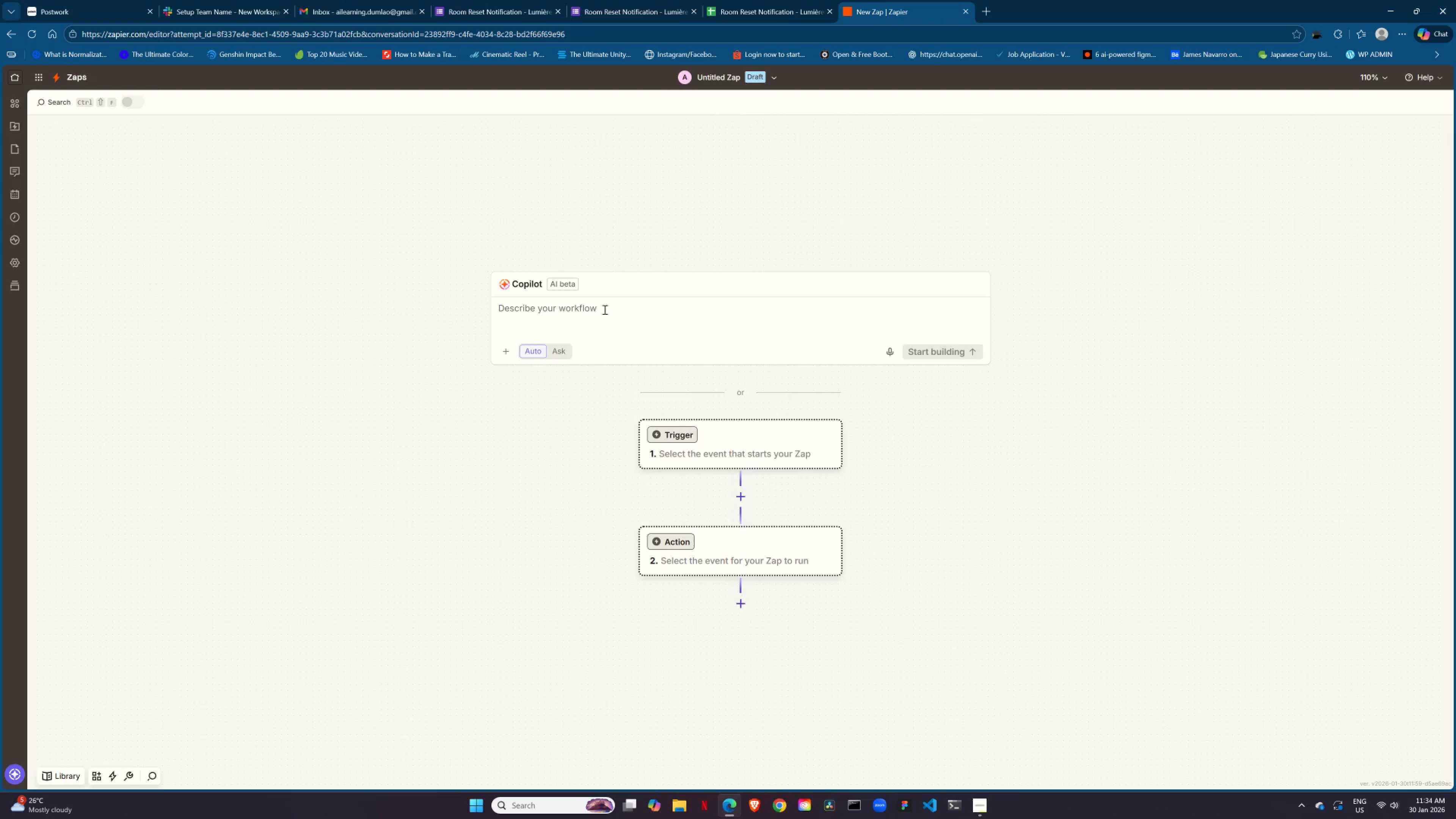 
left_click([709, 442])
 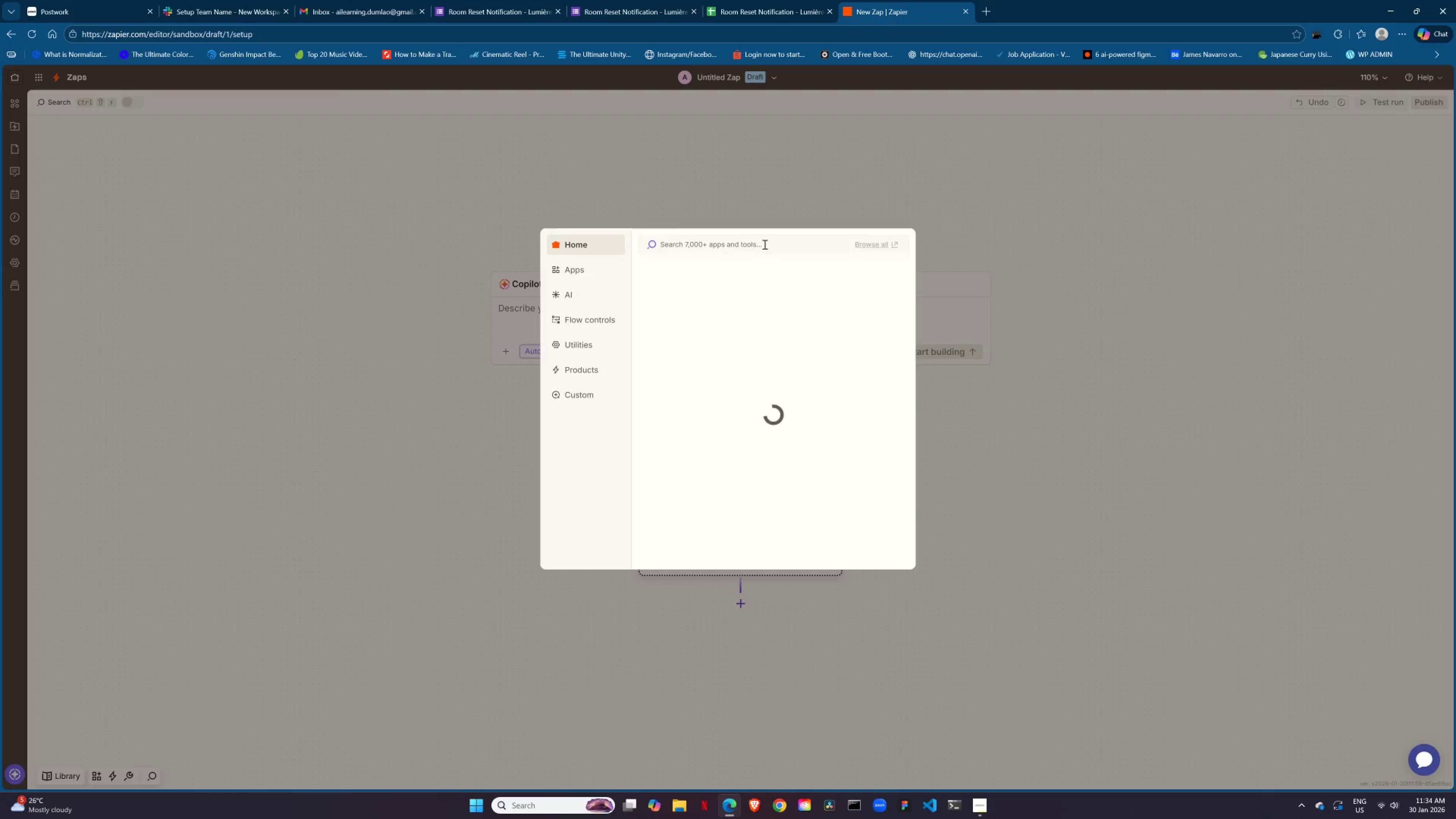 
wait(8.16)
 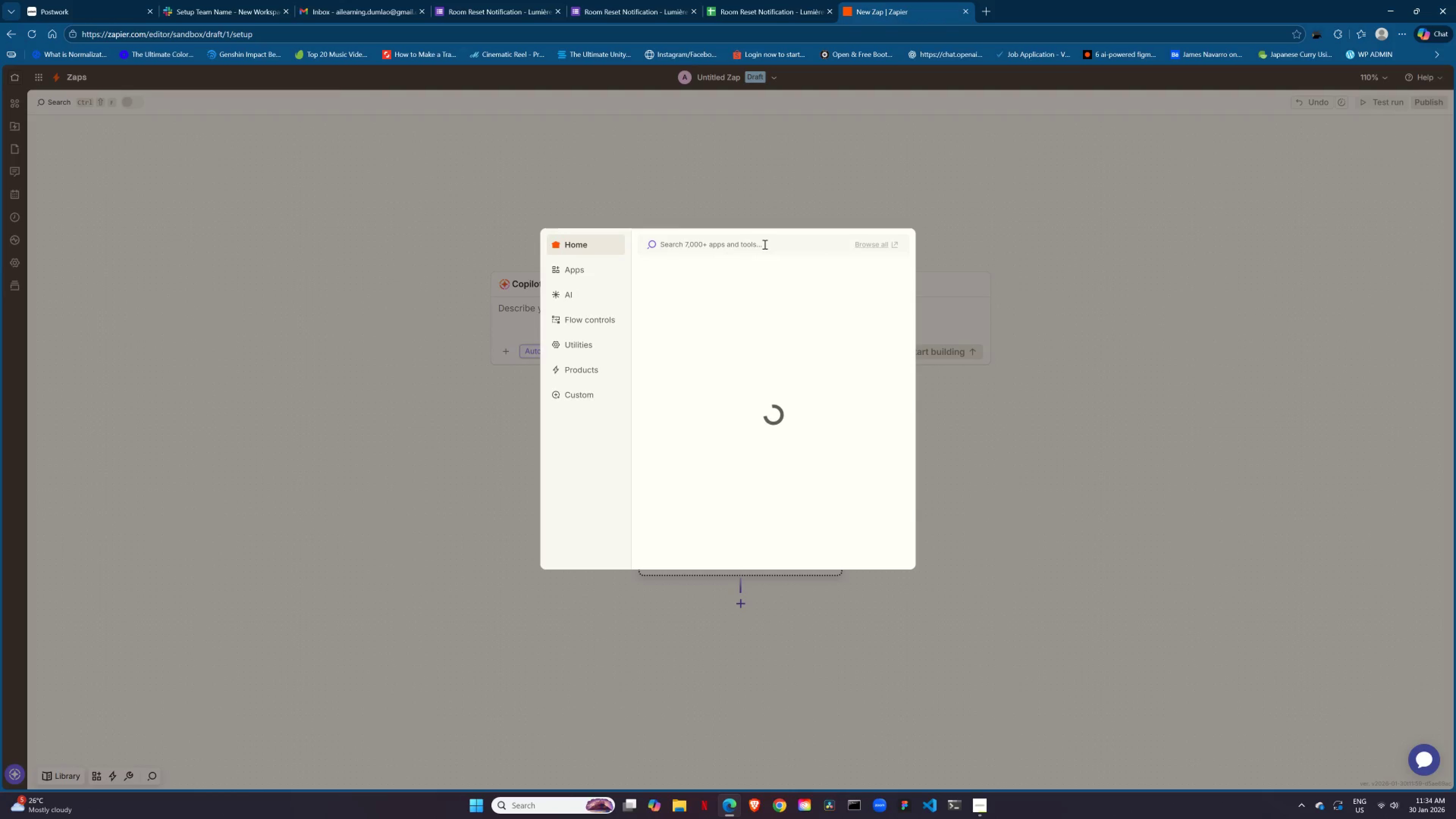 
type(google form)
 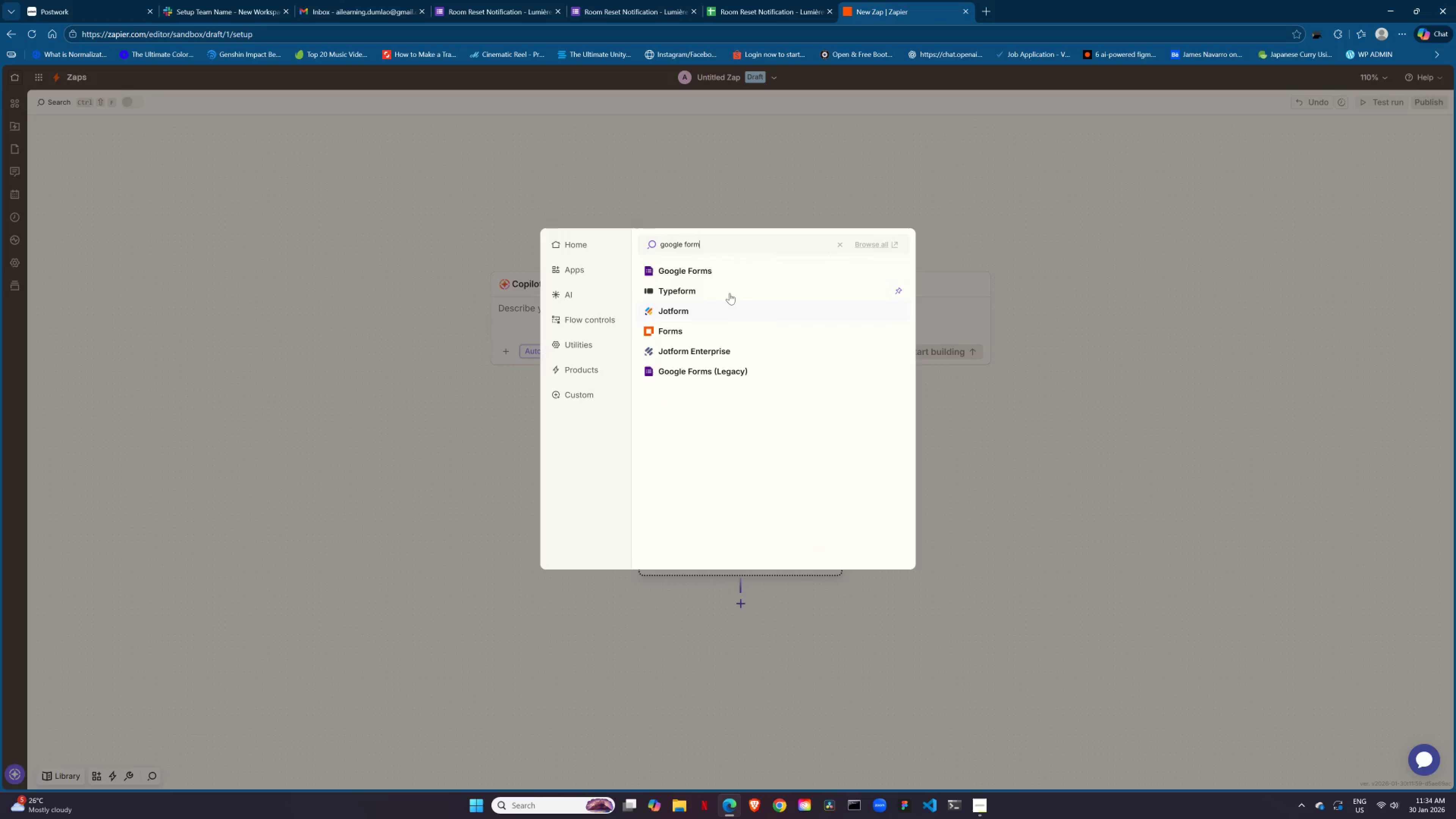 
left_click([711, 272])
 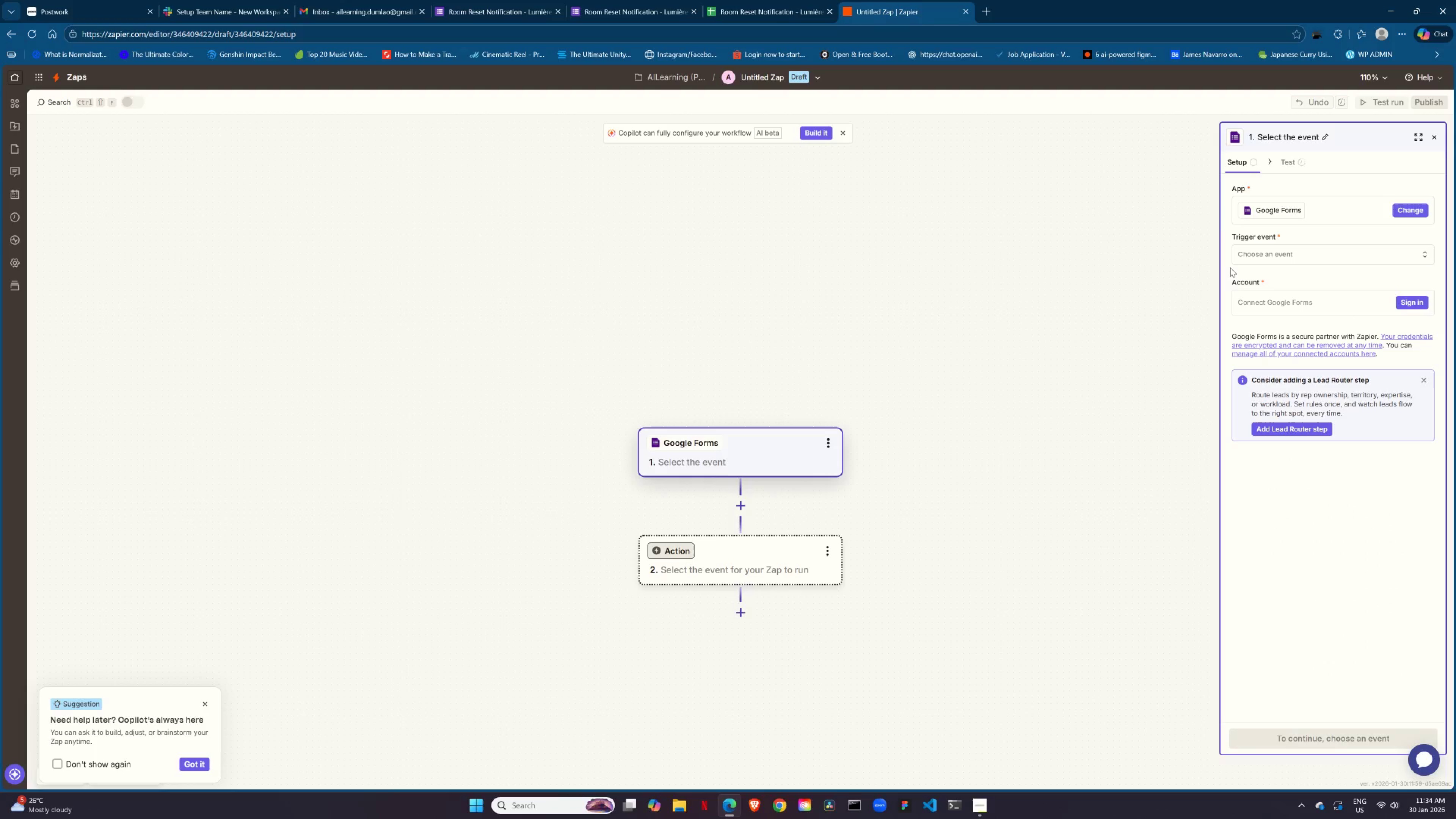 
wait(8.22)
 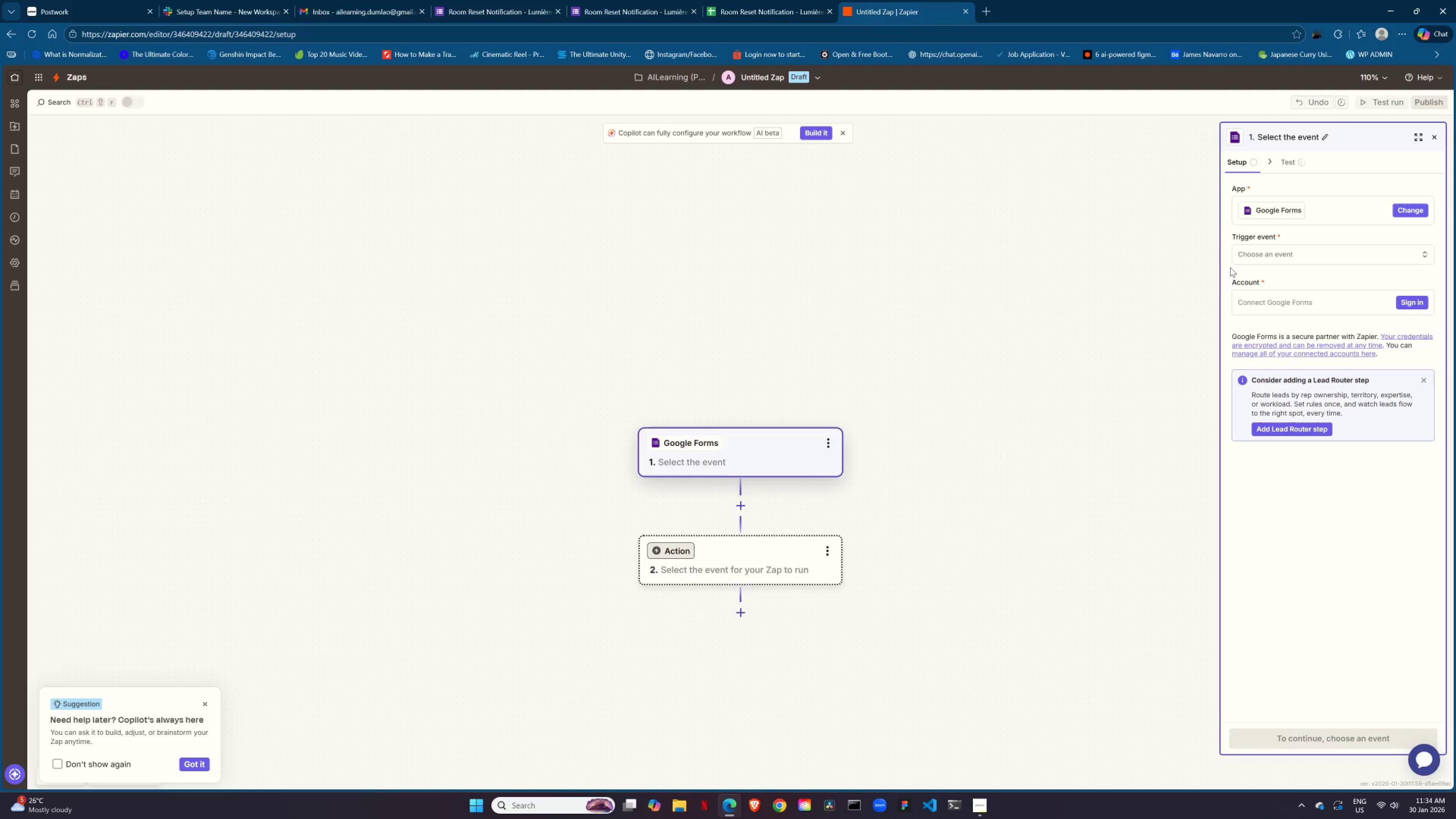 
left_click([1301, 257])
 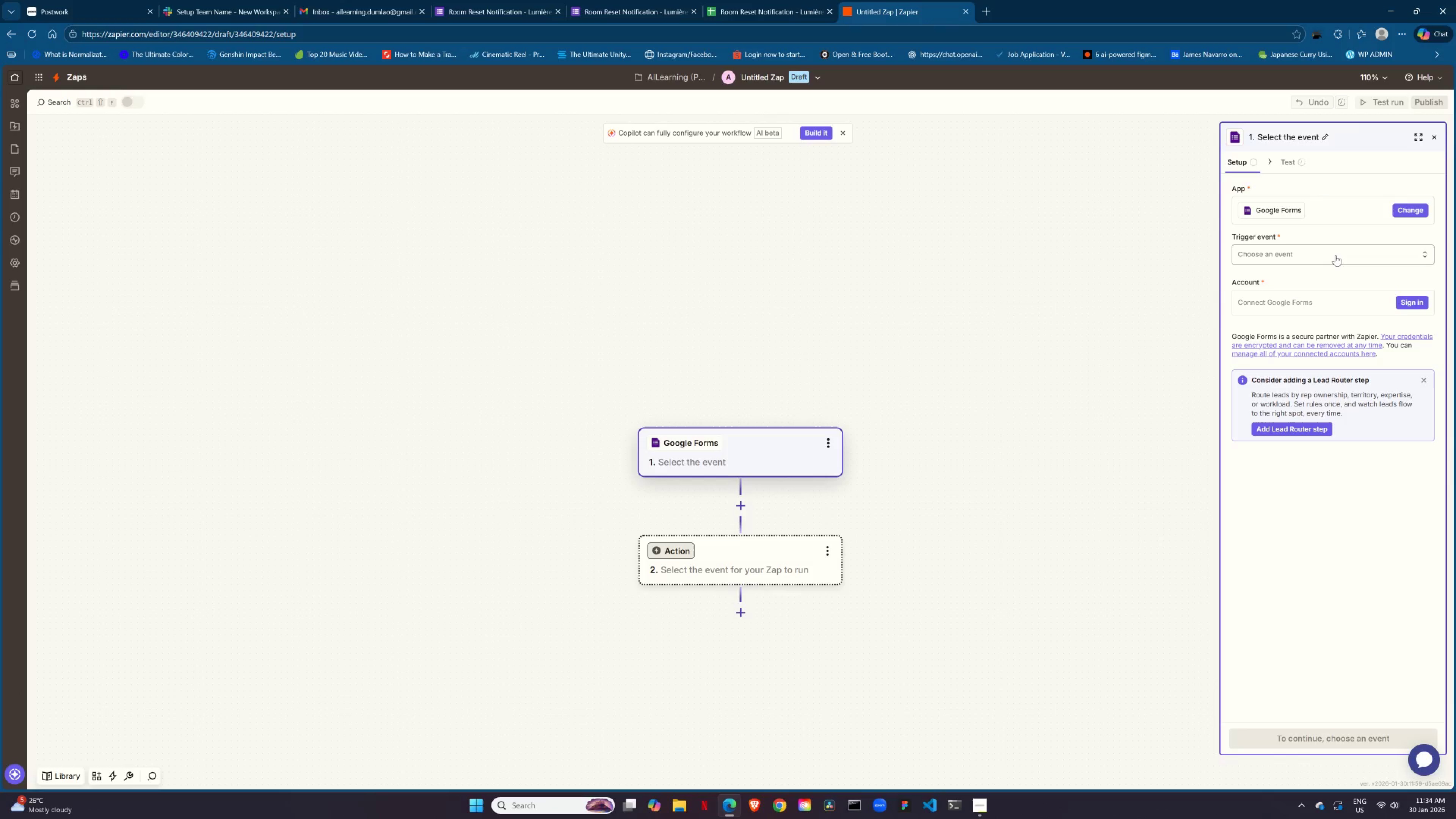 
left_click([1335, 255])
 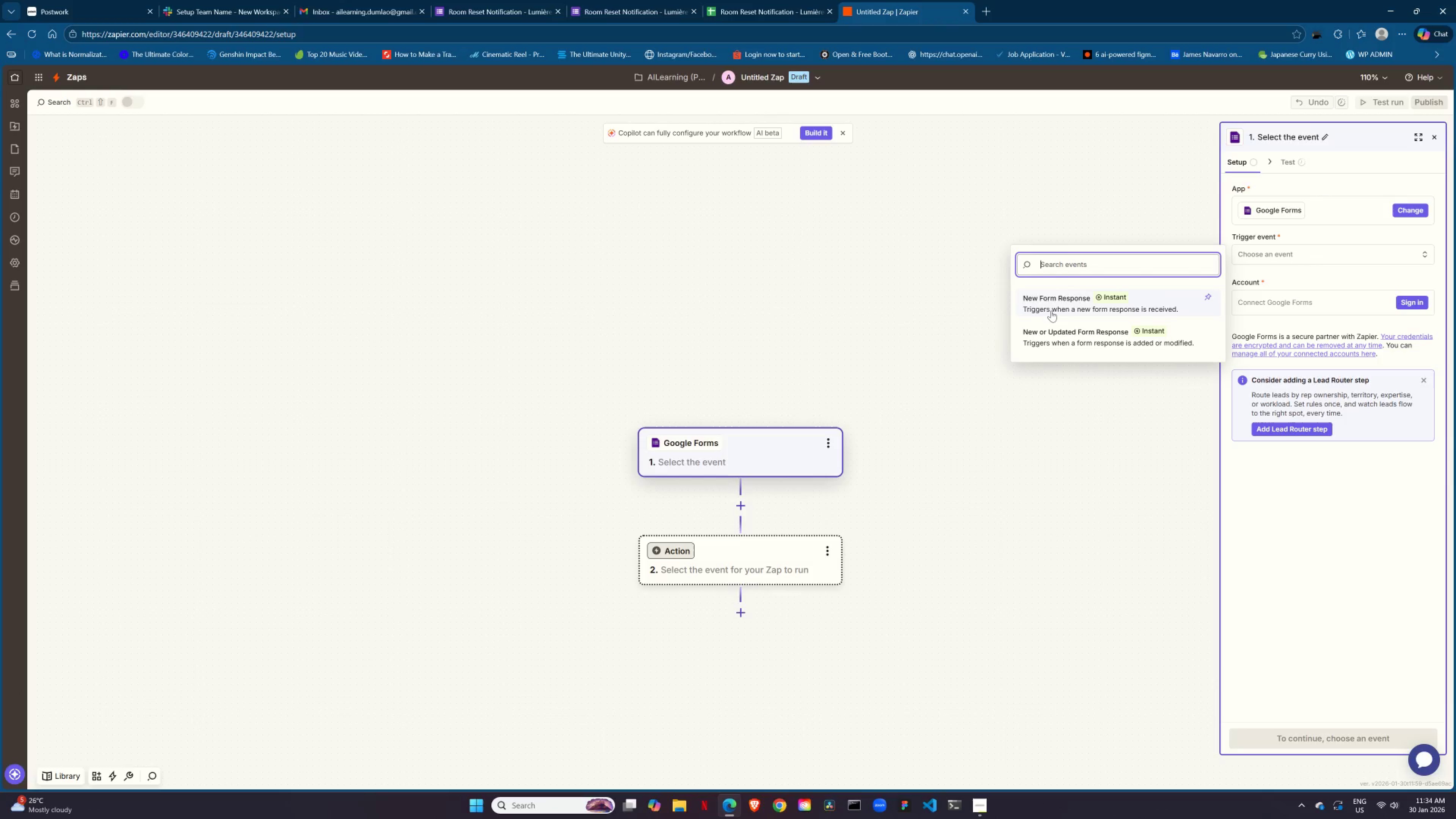 
left_click([1051, 310])
 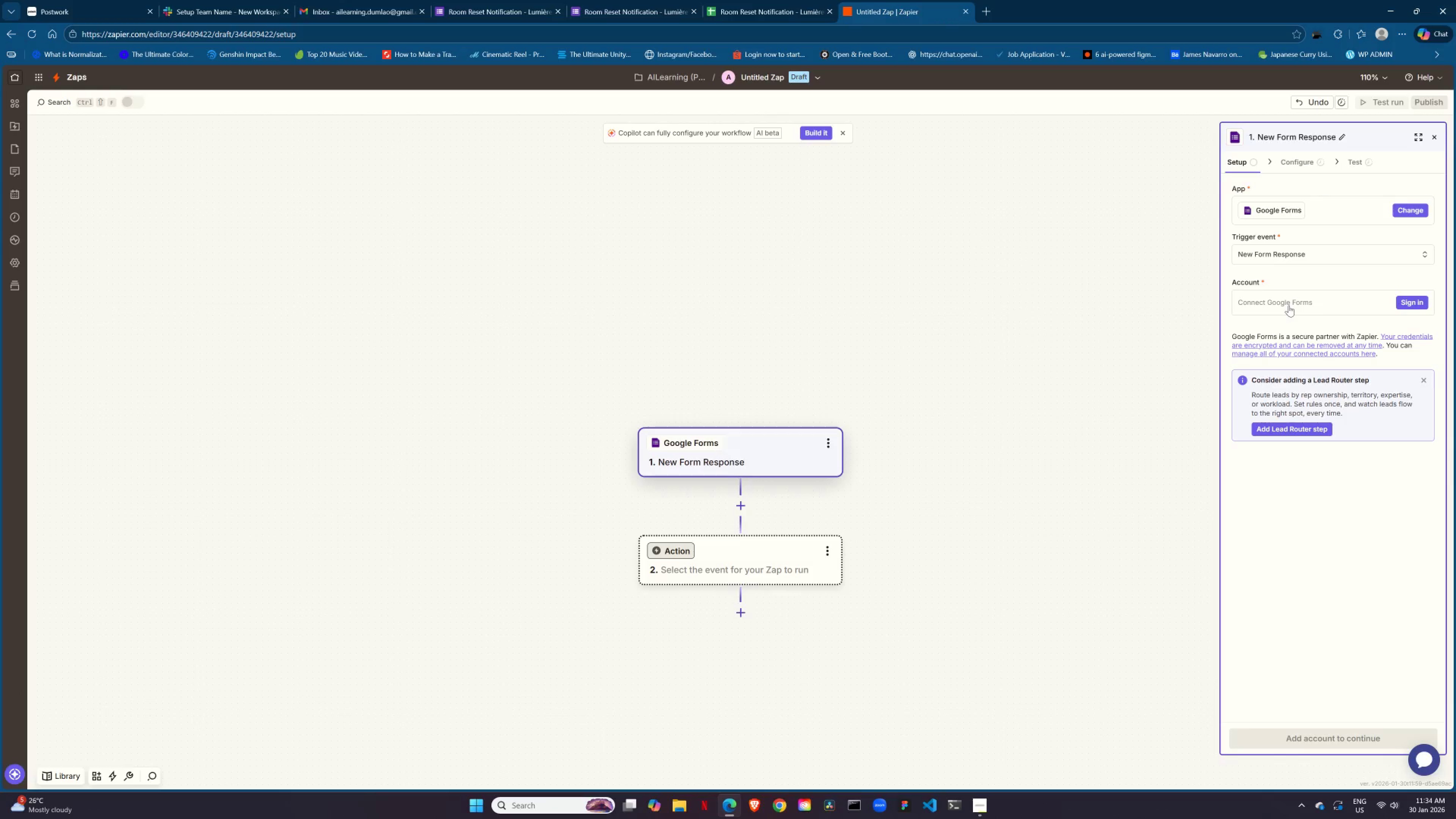 
left_click([1289, 305])
 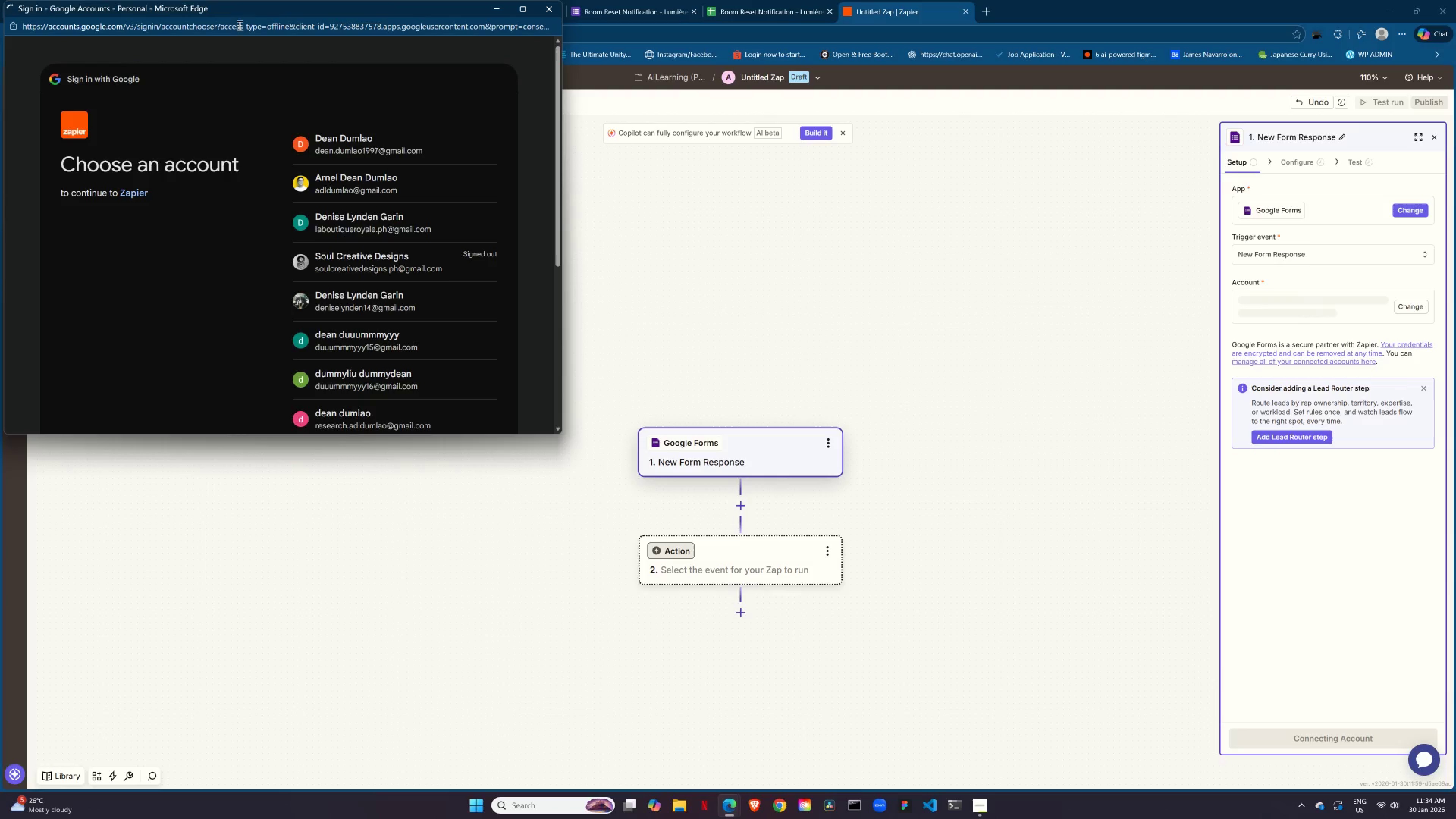 
scroll: coordinate [355, 372], scroll_direction: down, amount: 5.0
 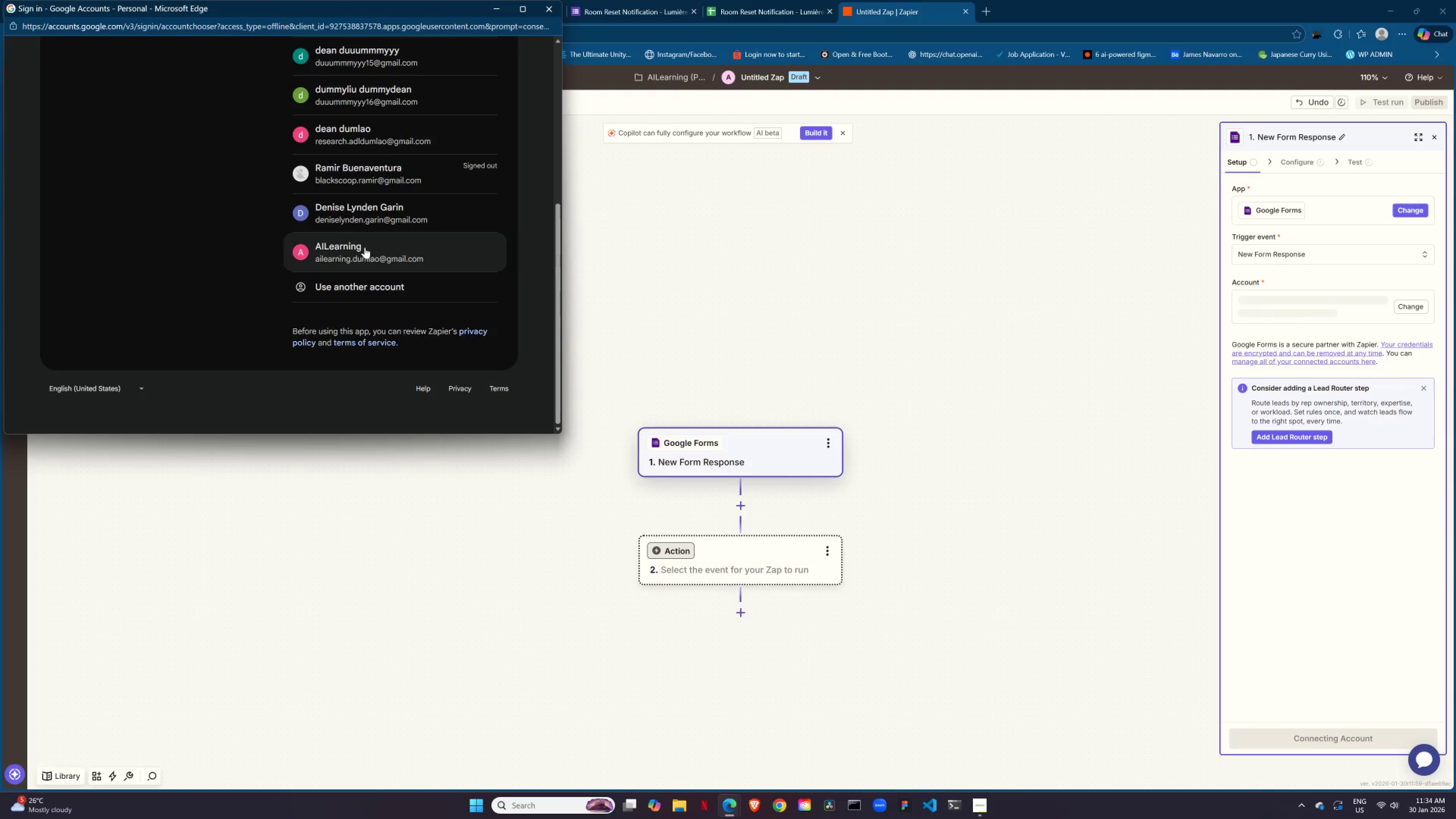 
left_click([362, 252])
 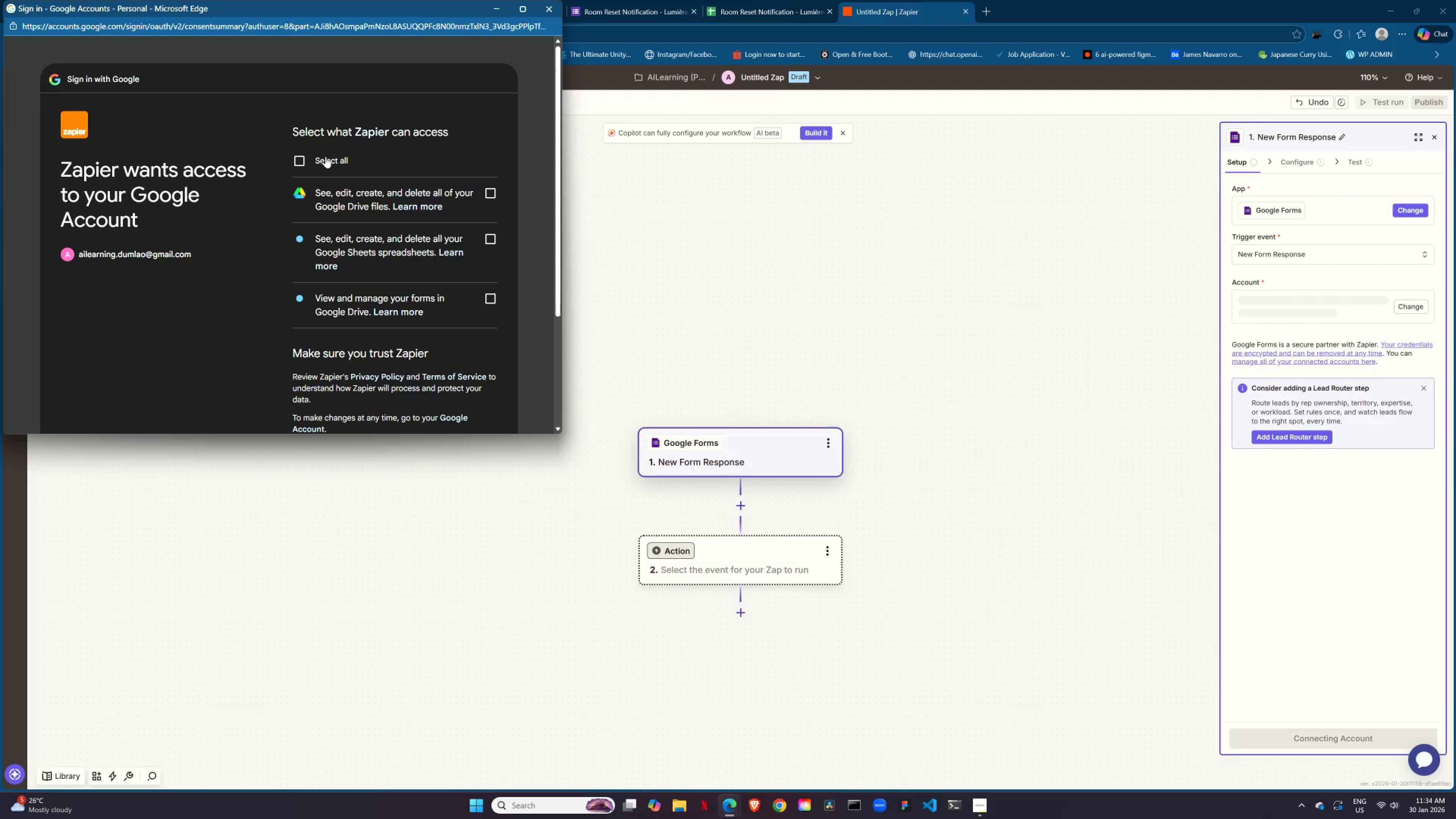 
left_click([296, 162])
 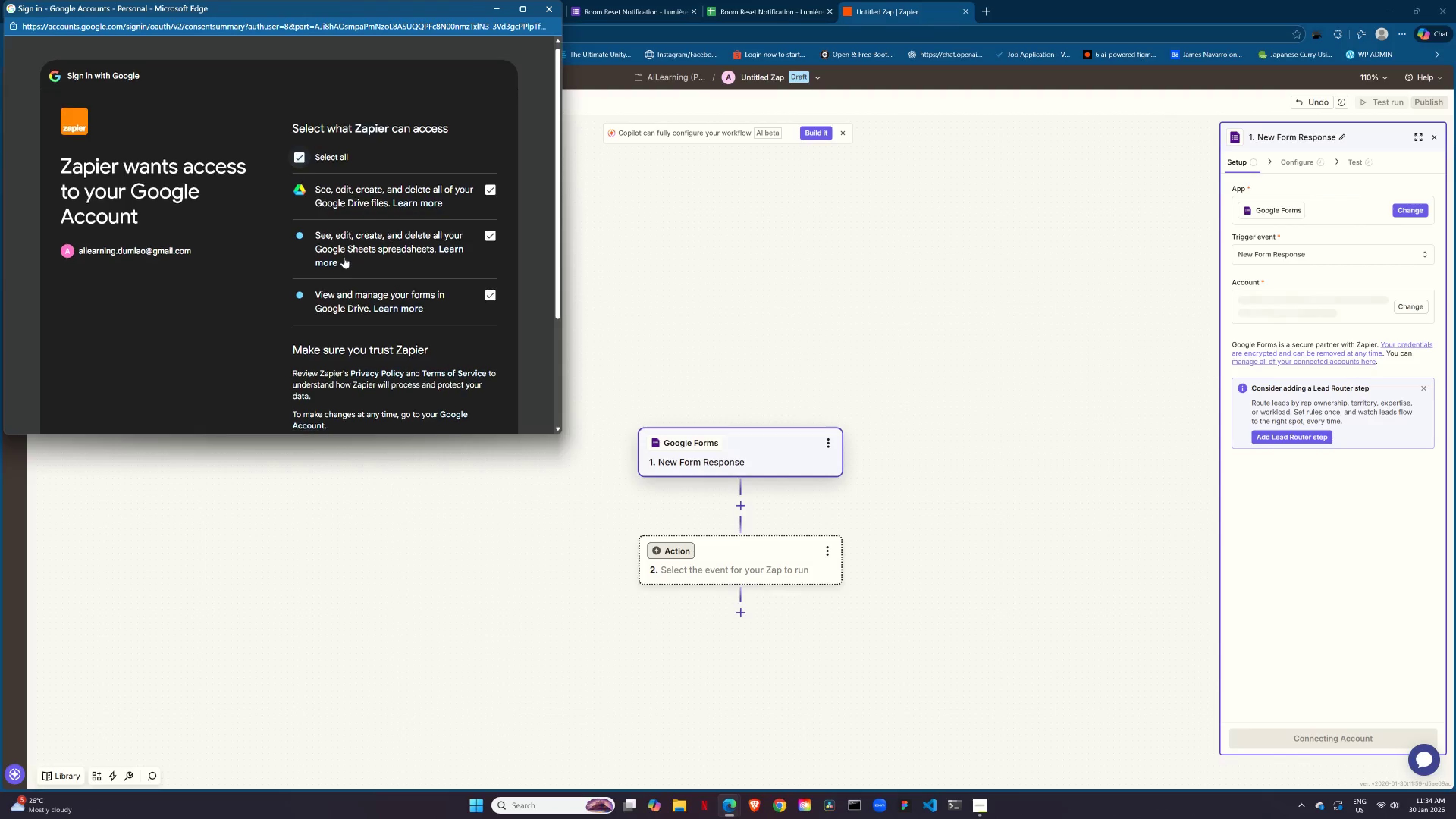 
left_click([450, 338])
 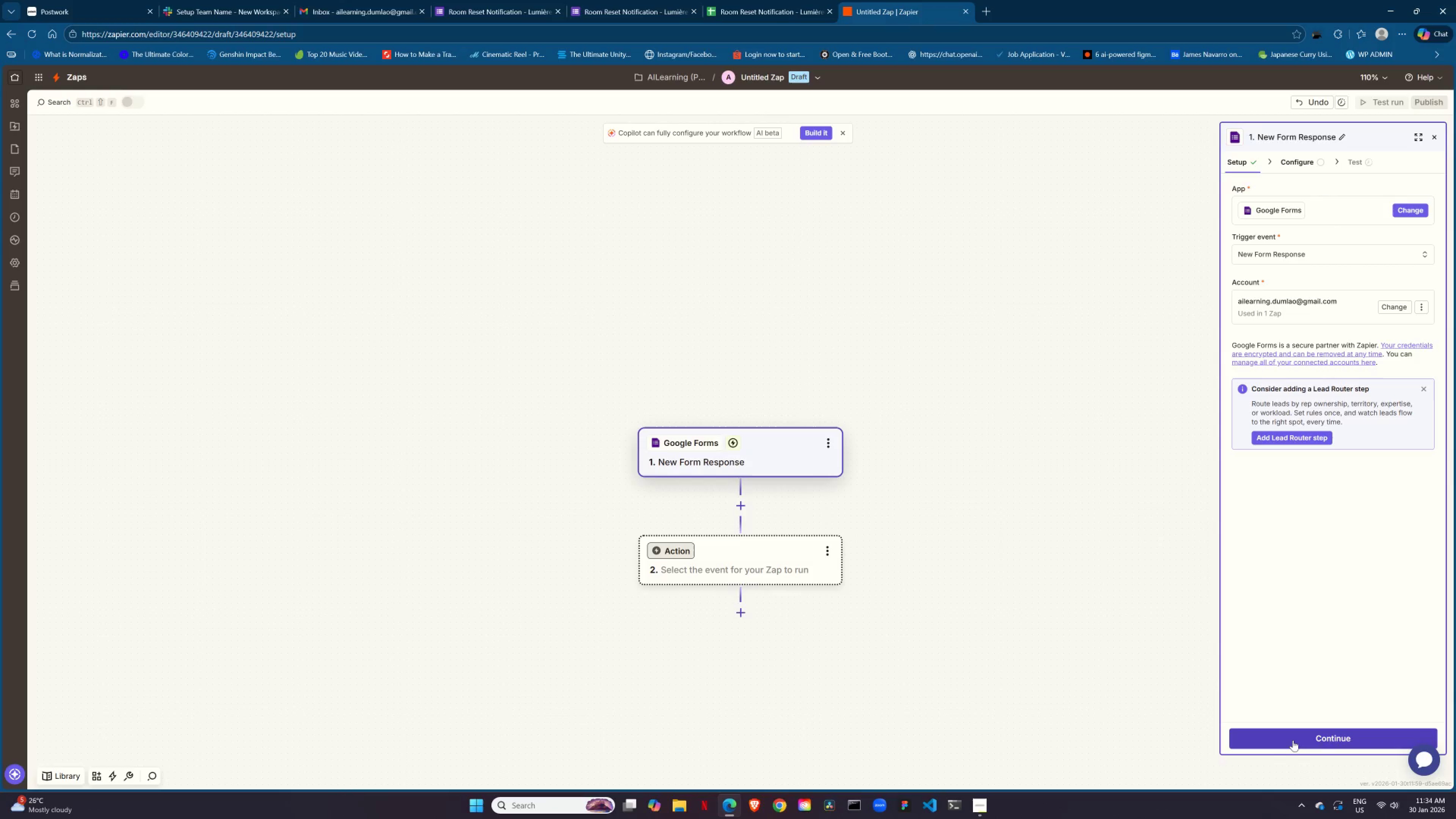 
scroll: coordinate [409, 329], scroll_direction: down, amount: 6.0
 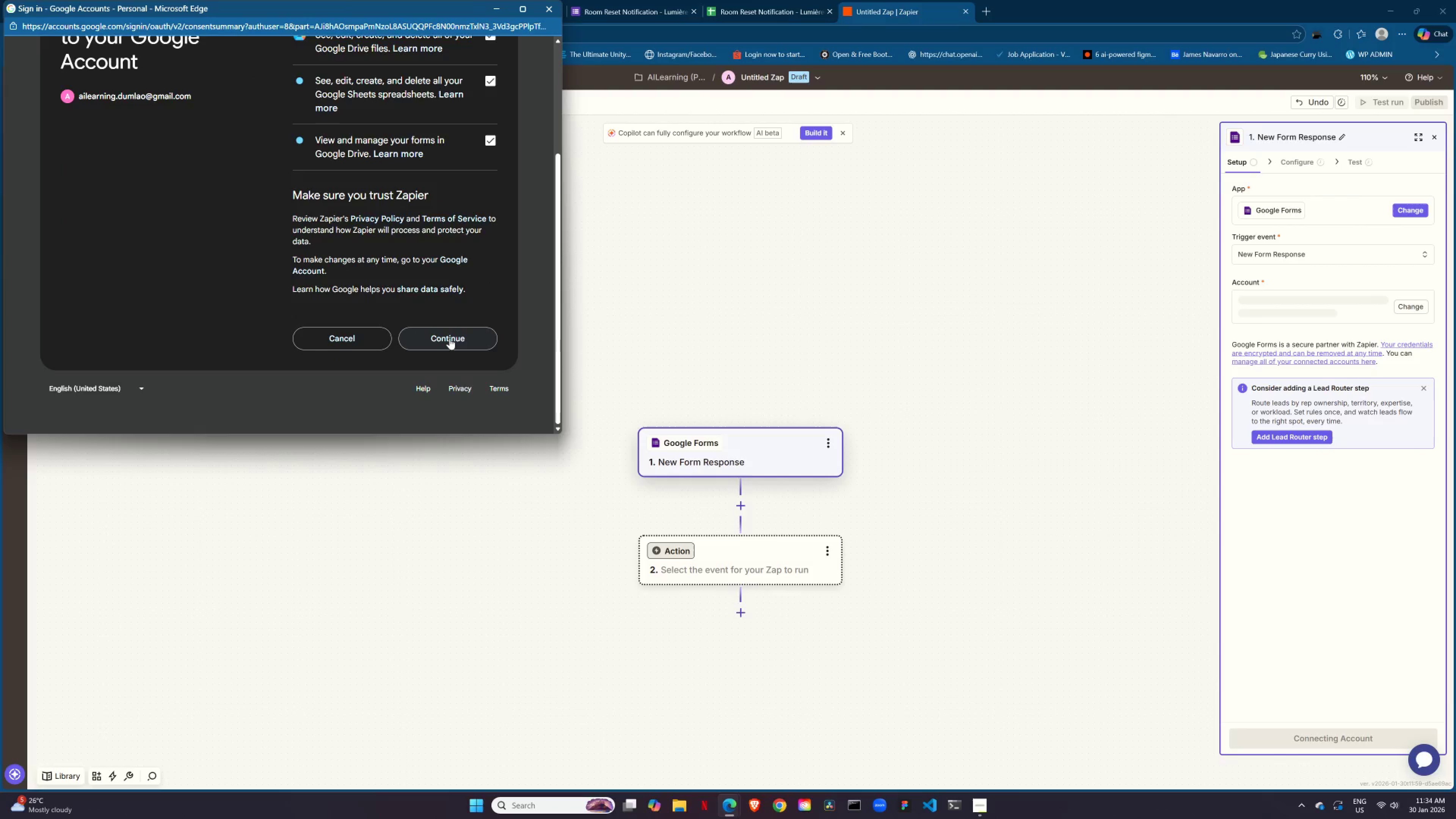 
wait(14.38)
 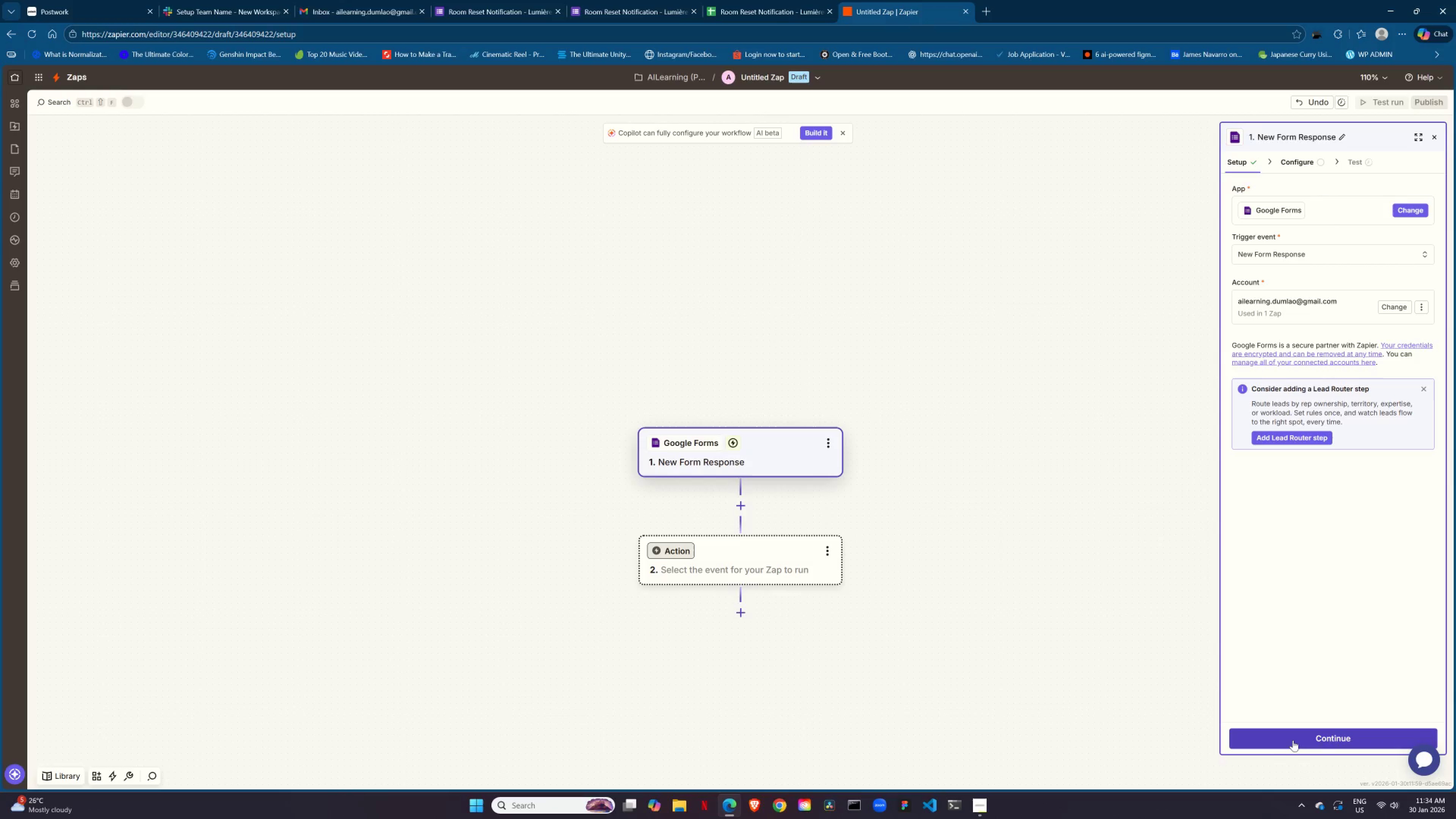 
left_click([1300, 165])
 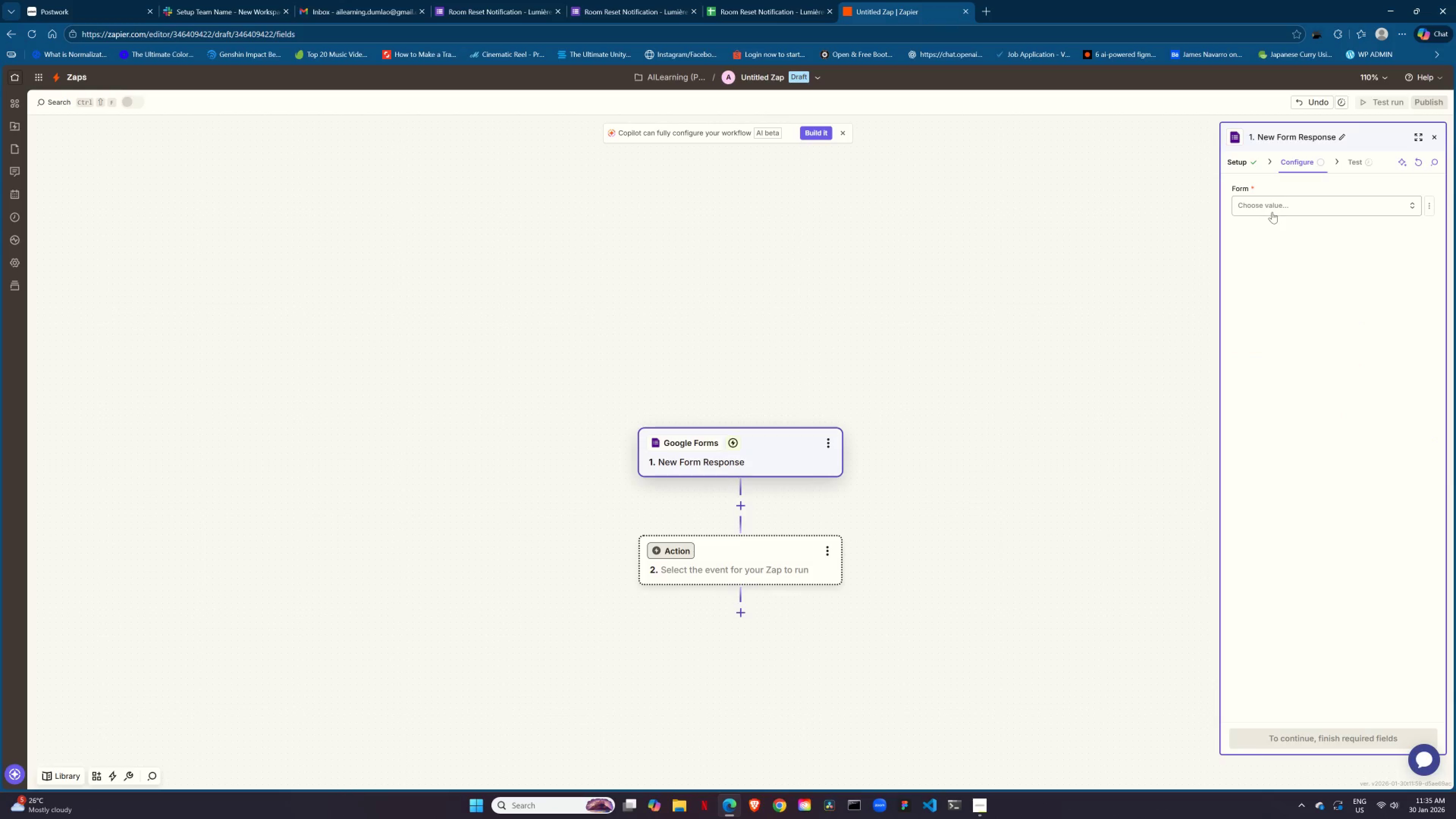 
left_click([1272, 212])
 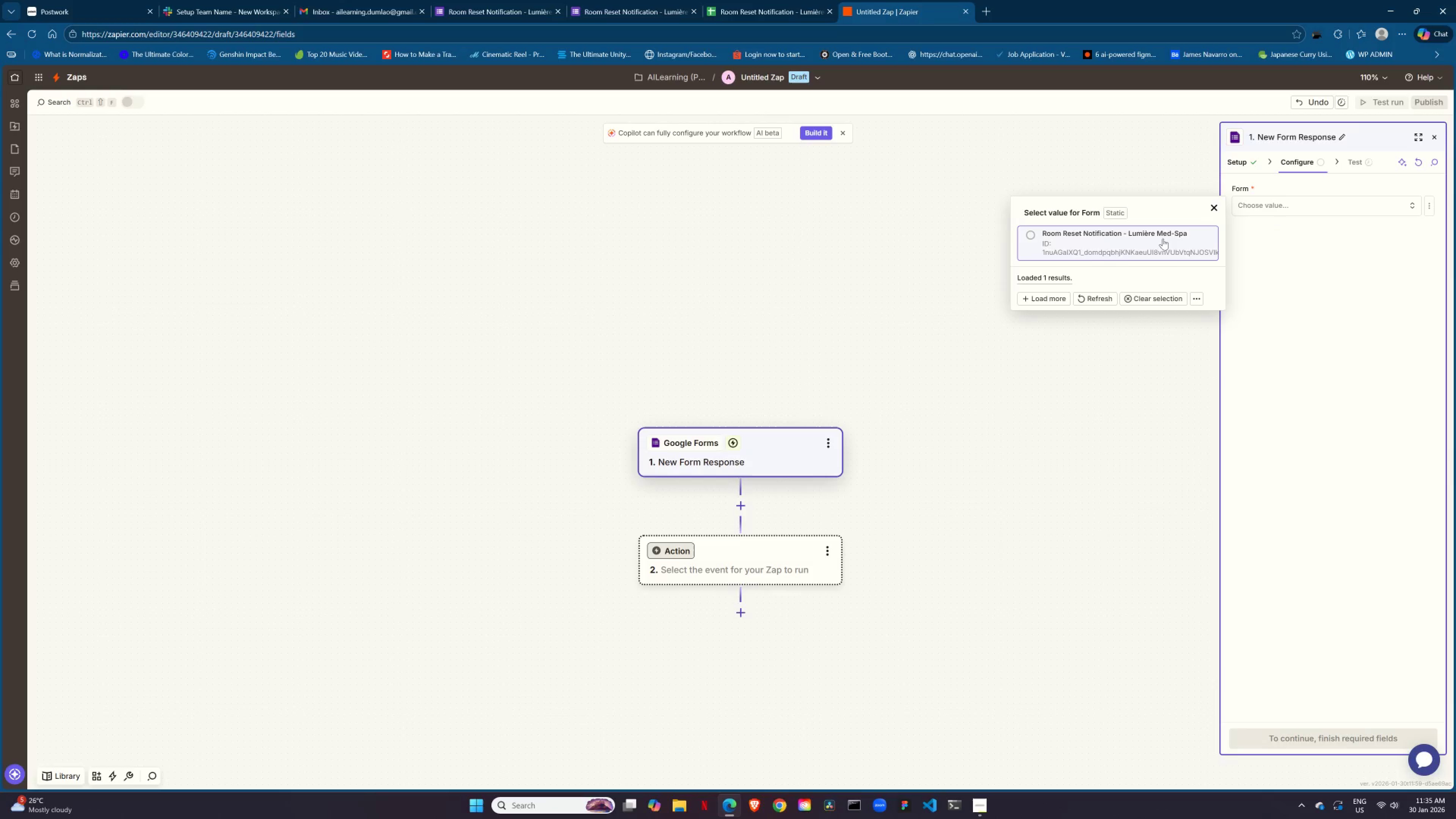 
left_click([1133, 249])
 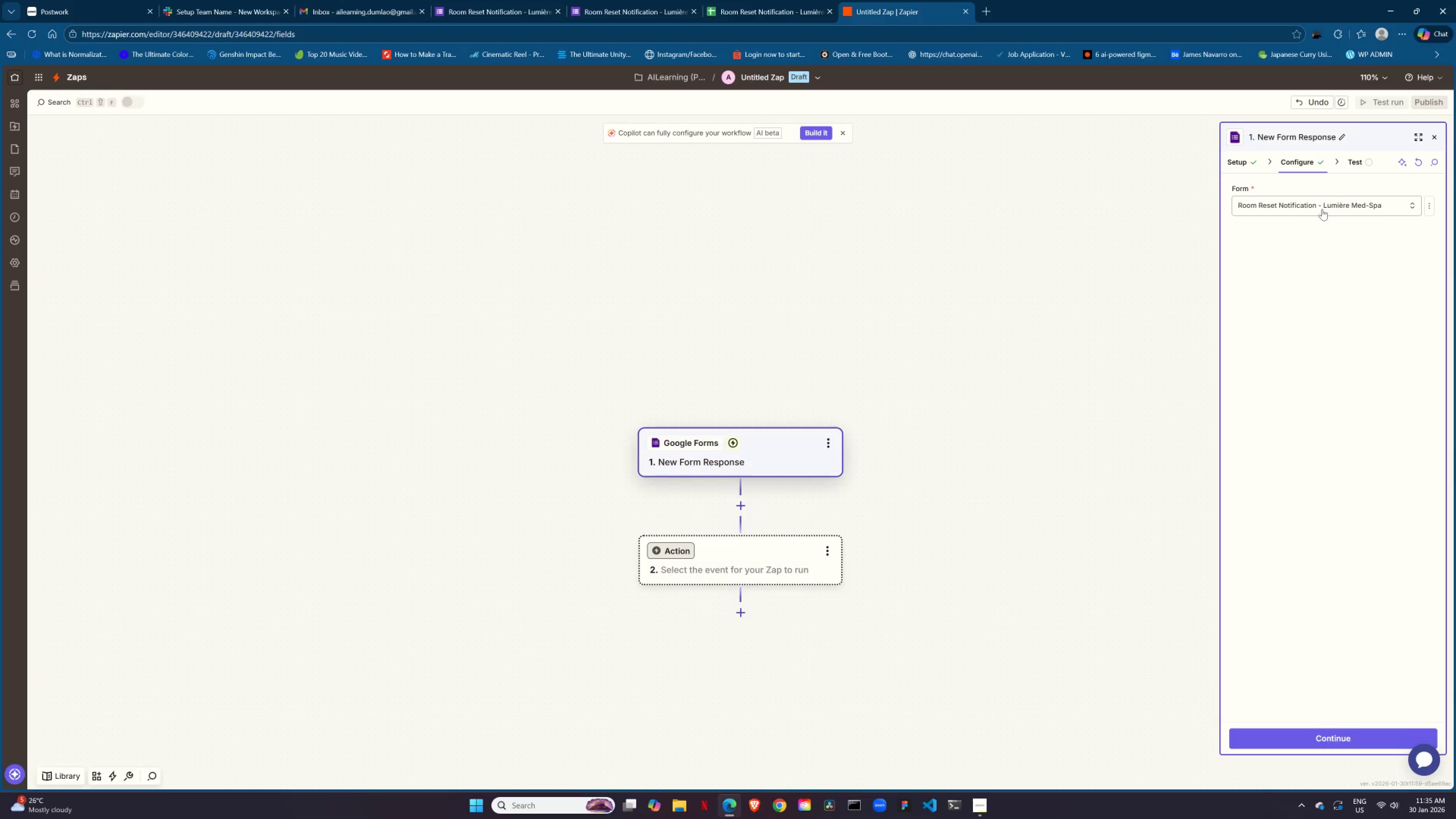 
left_click([1353, 162])
 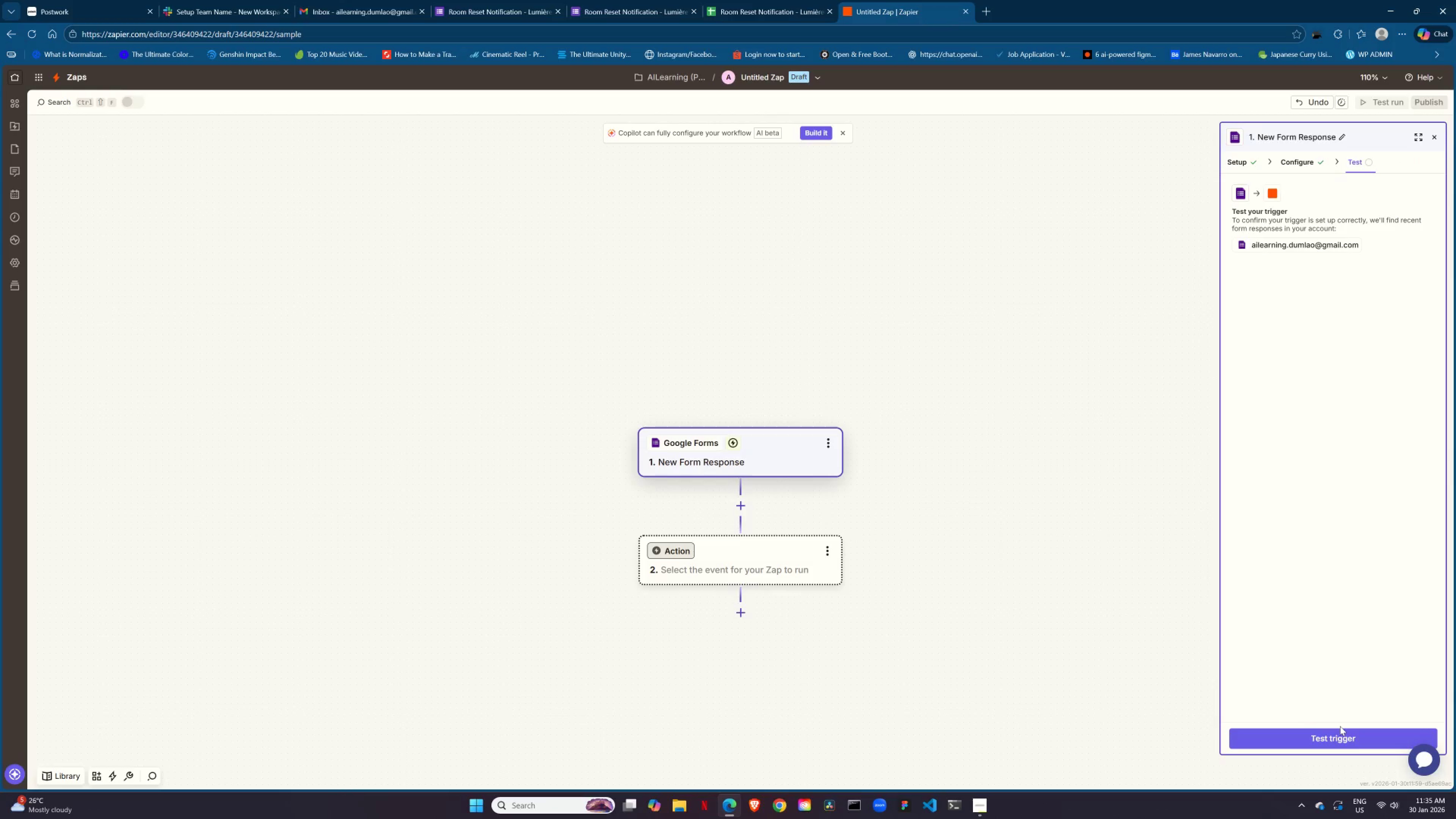 
left_click([1310, 737])
 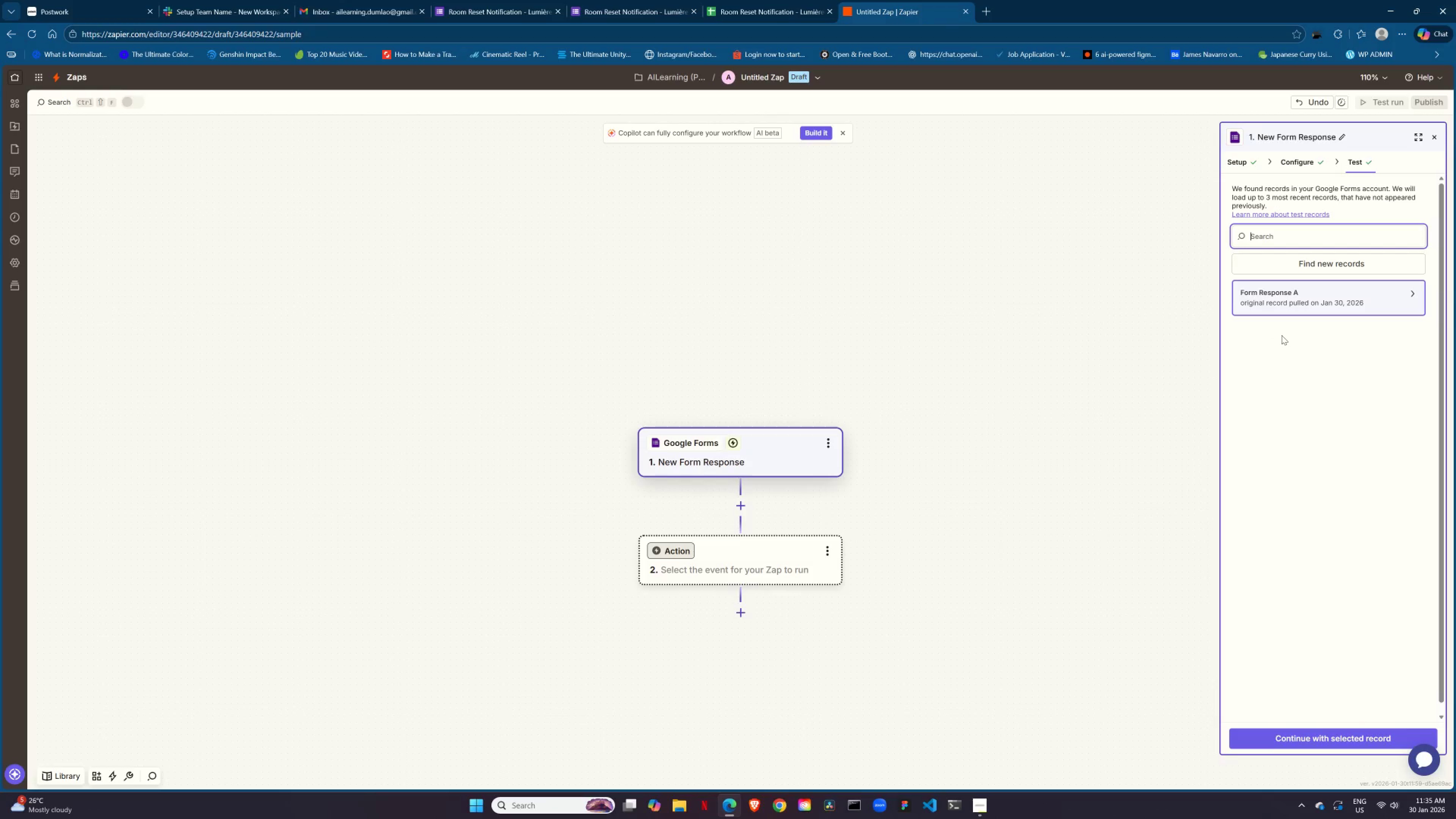 
wait(13.16)
 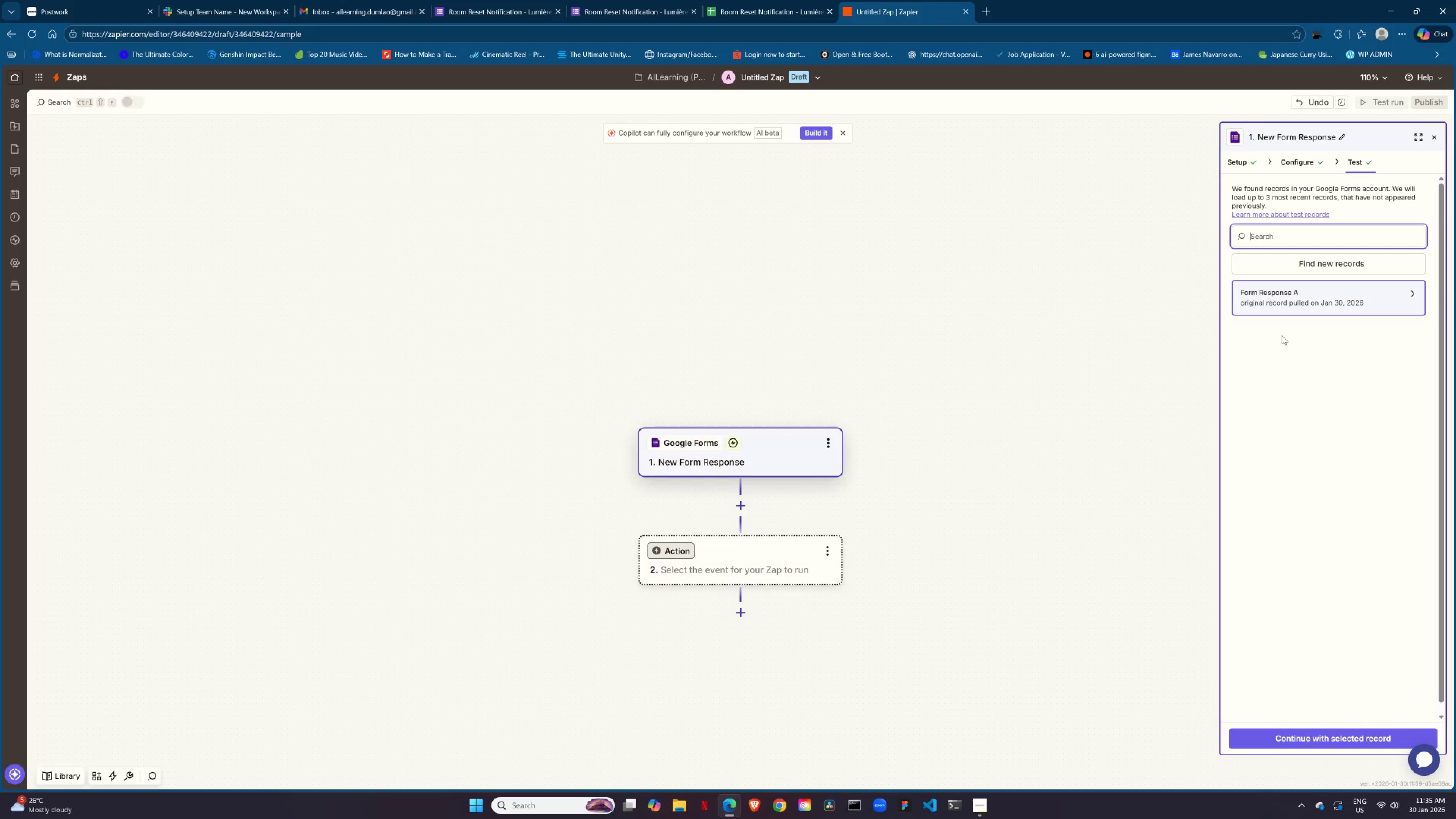 
left_click([1294, 310])
 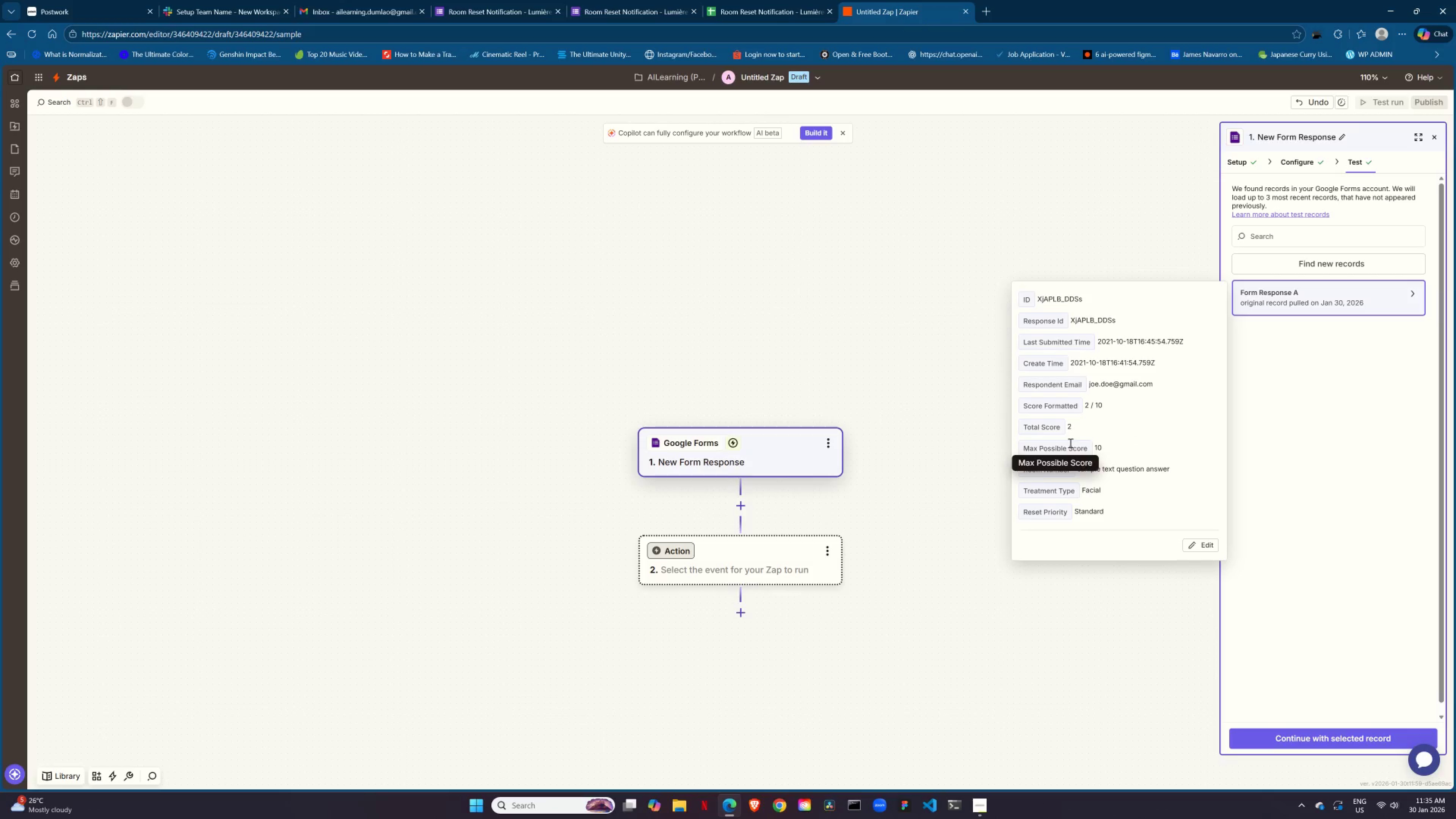 
wait(13.58)
 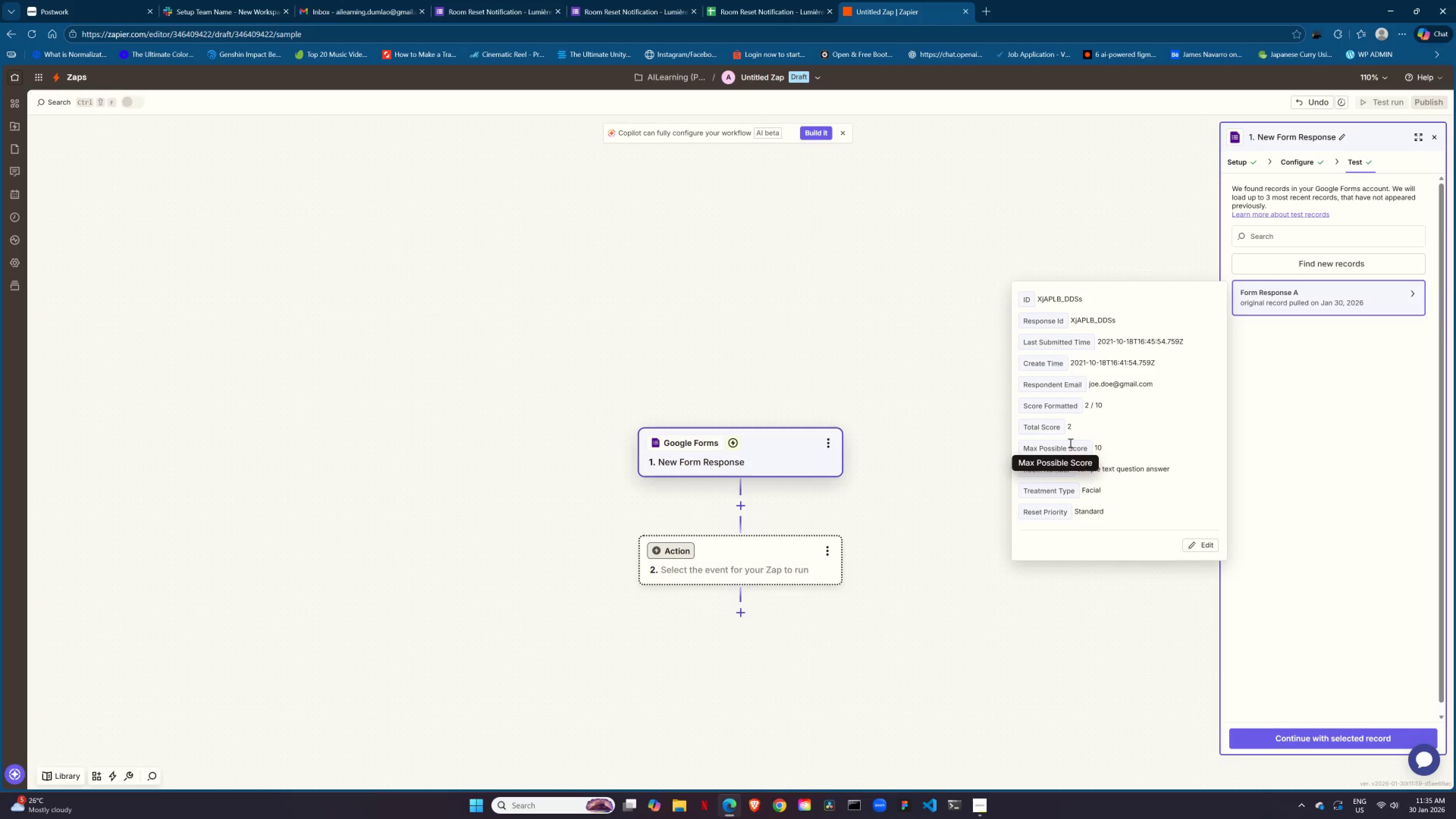 
left_click_drag(start_coordinate=[1083, 471], to_coordinate=[1097, 472])
 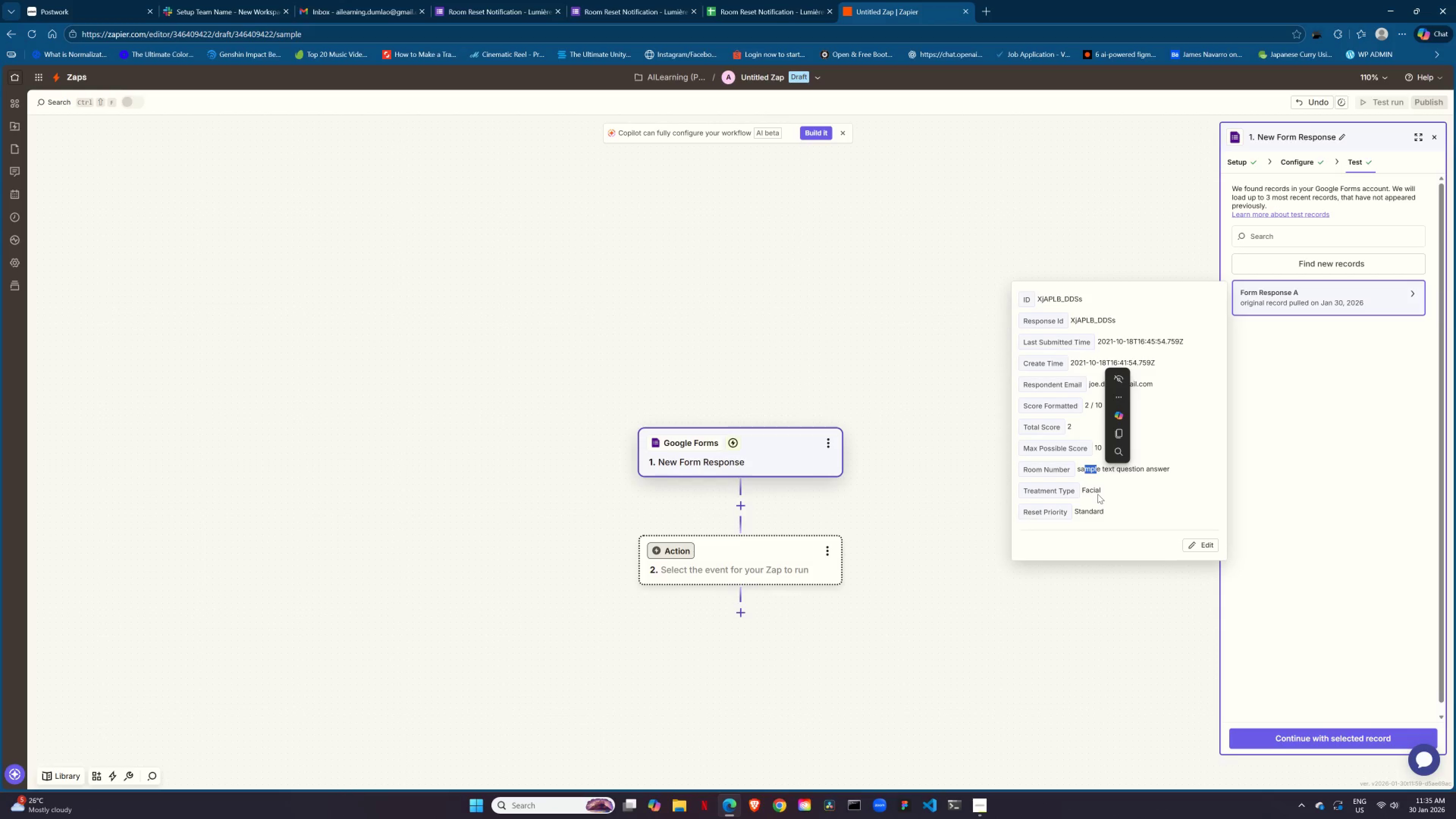 
left_click([1092, 494])
 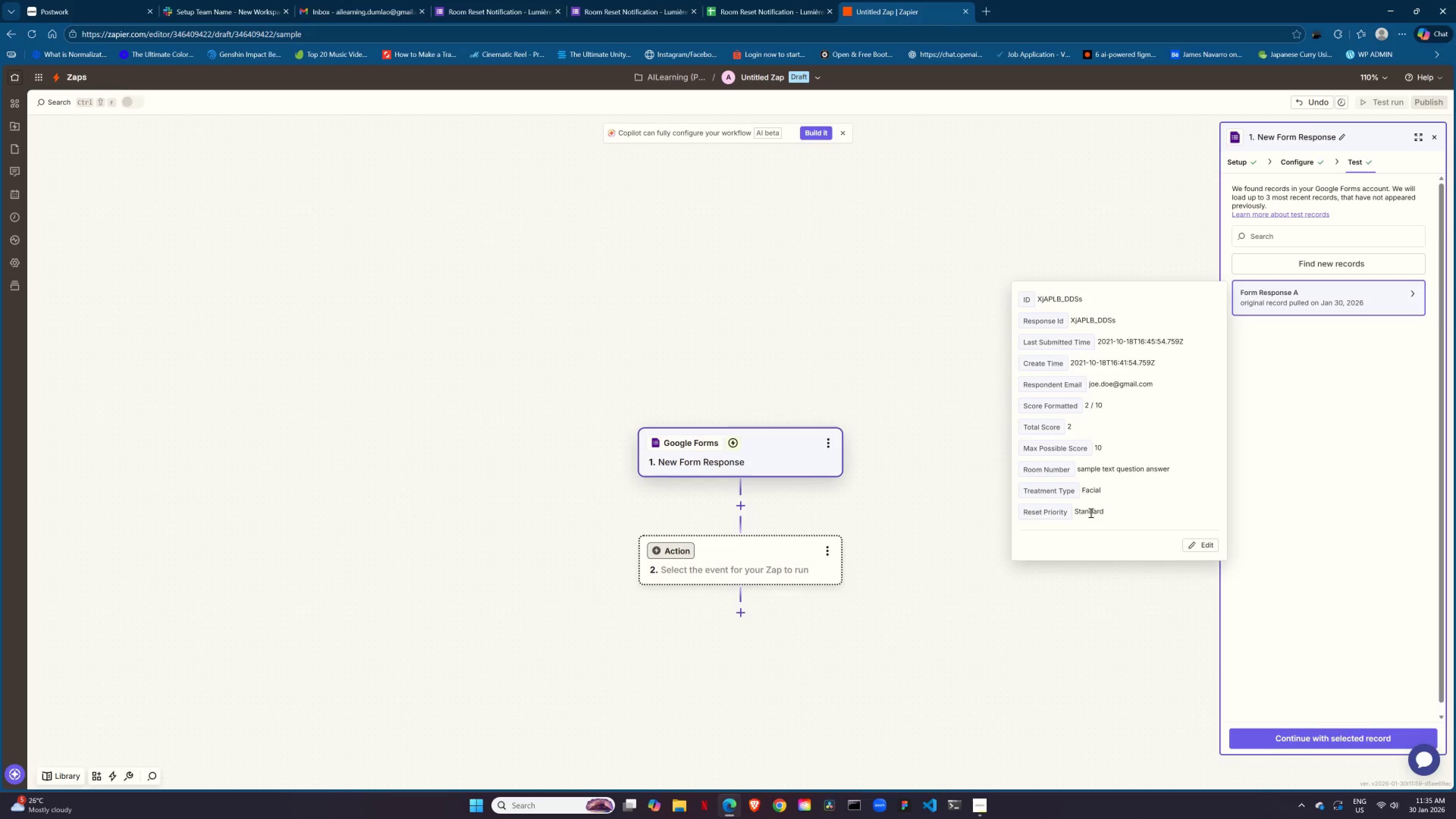 
left_click_drag(start_coordinate=[1090, 513], to_coordinate=[1092, 512])
 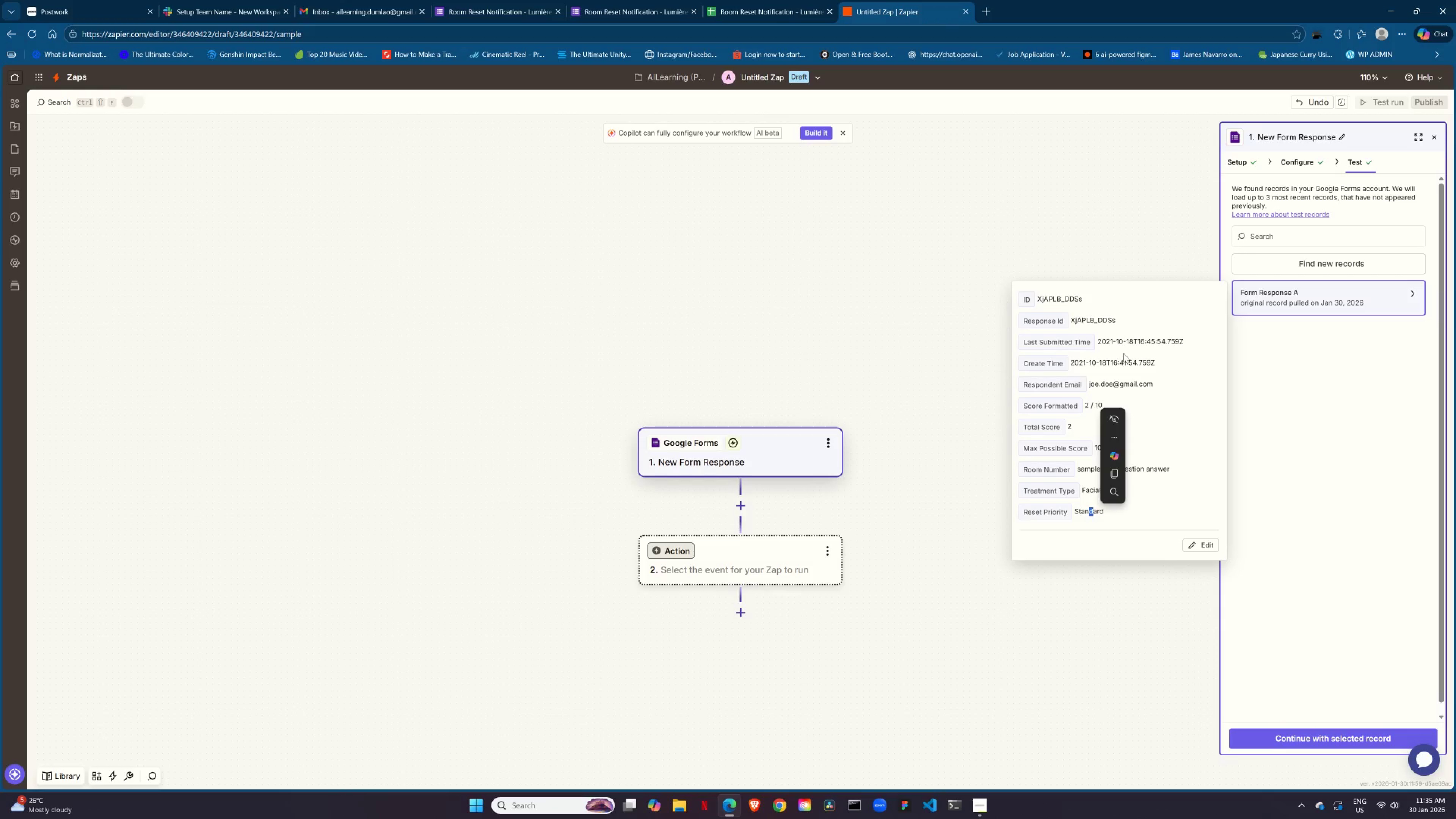 
left_click([1126, 359])
 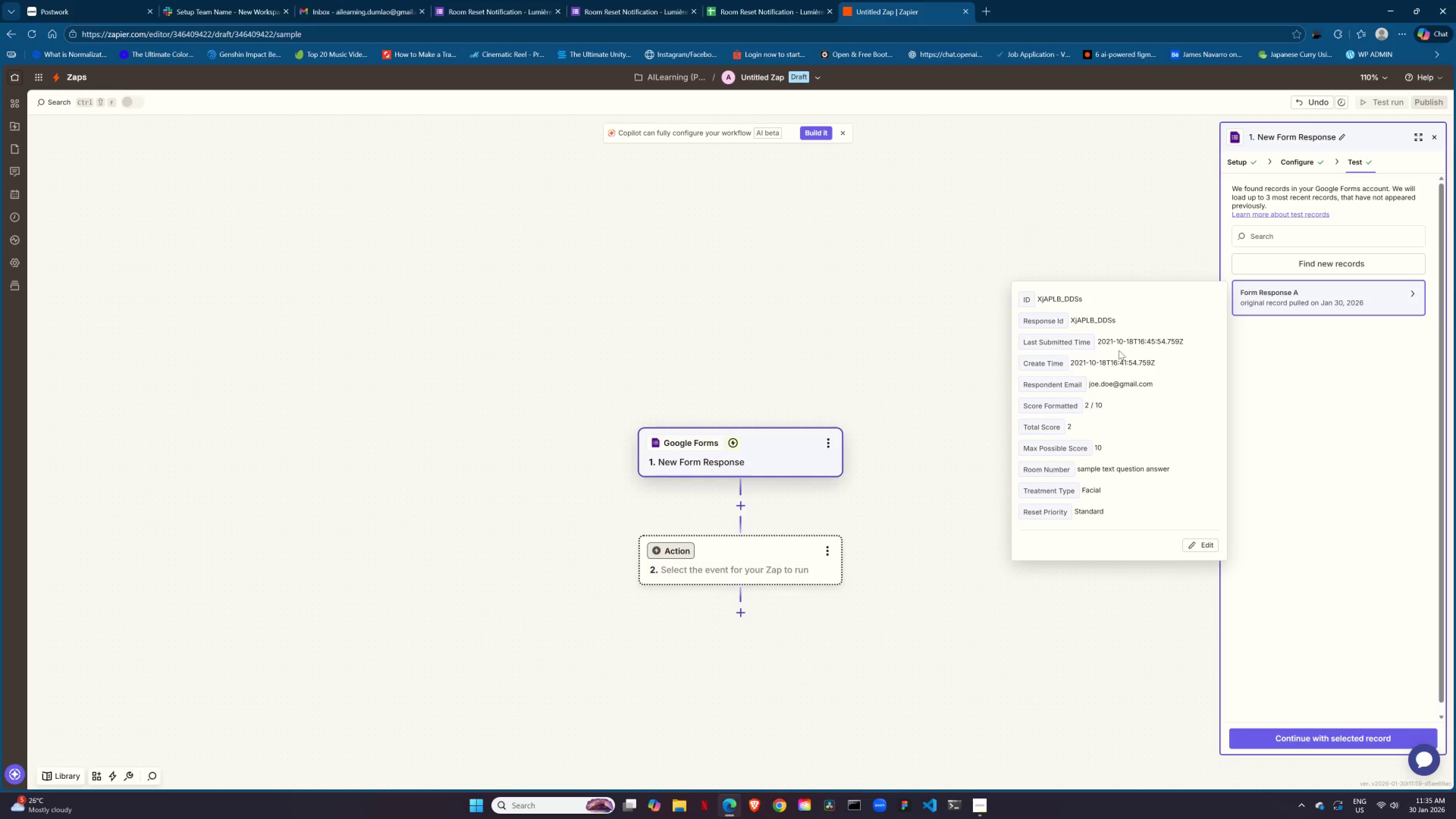 
left_click([1117, 343])
 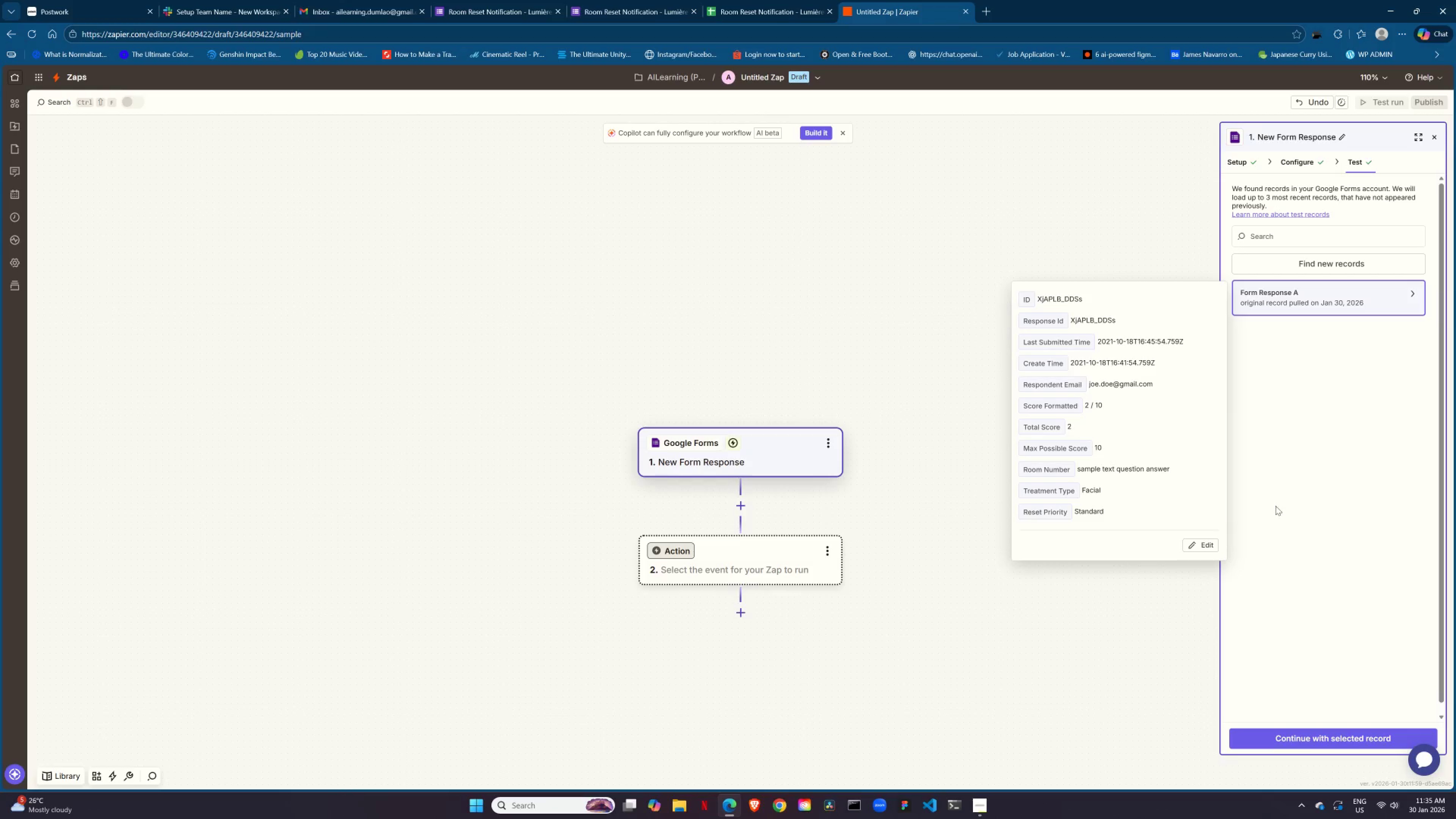 
left_click([1294, 540])
 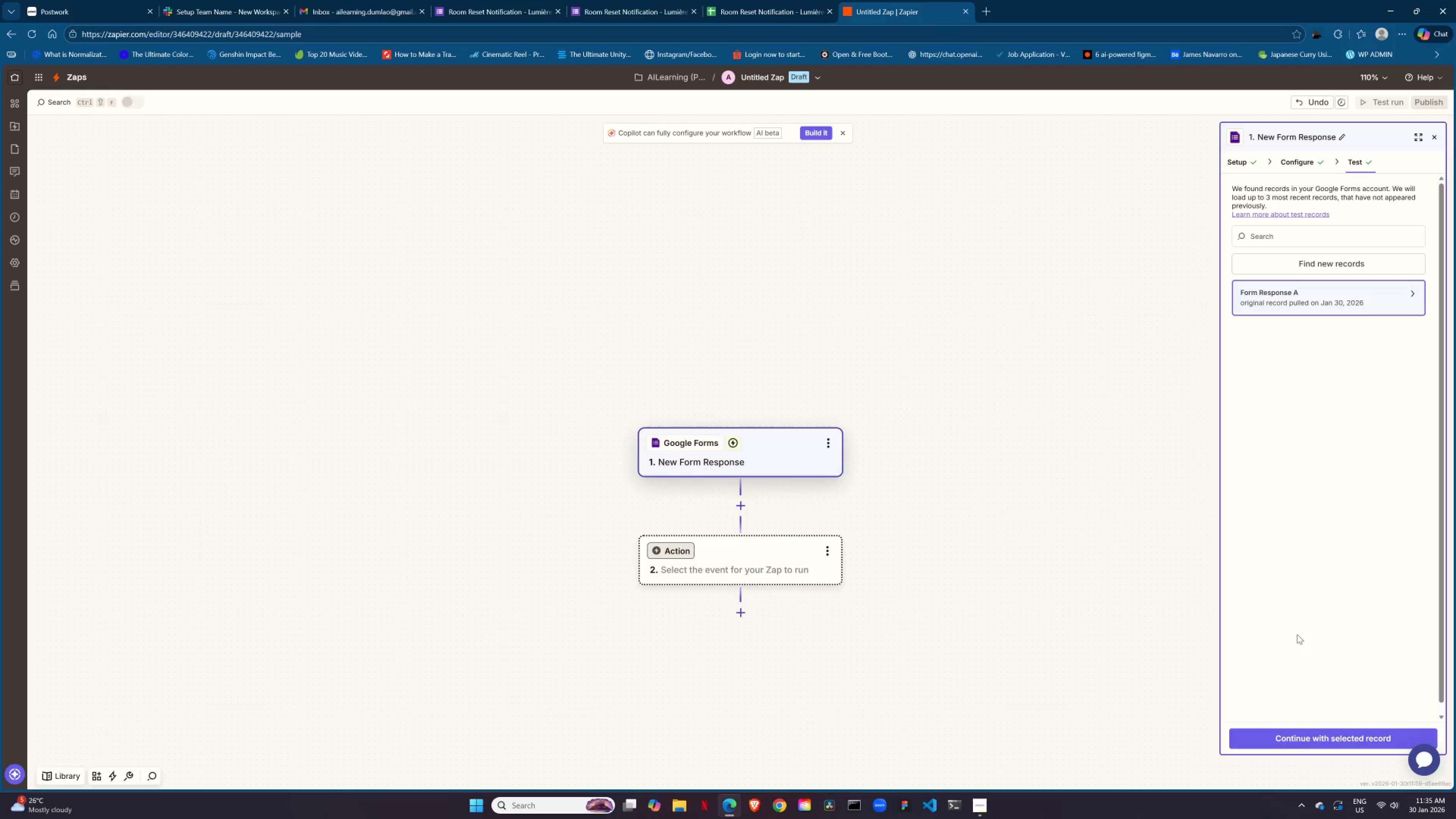 
wait(13.17)
 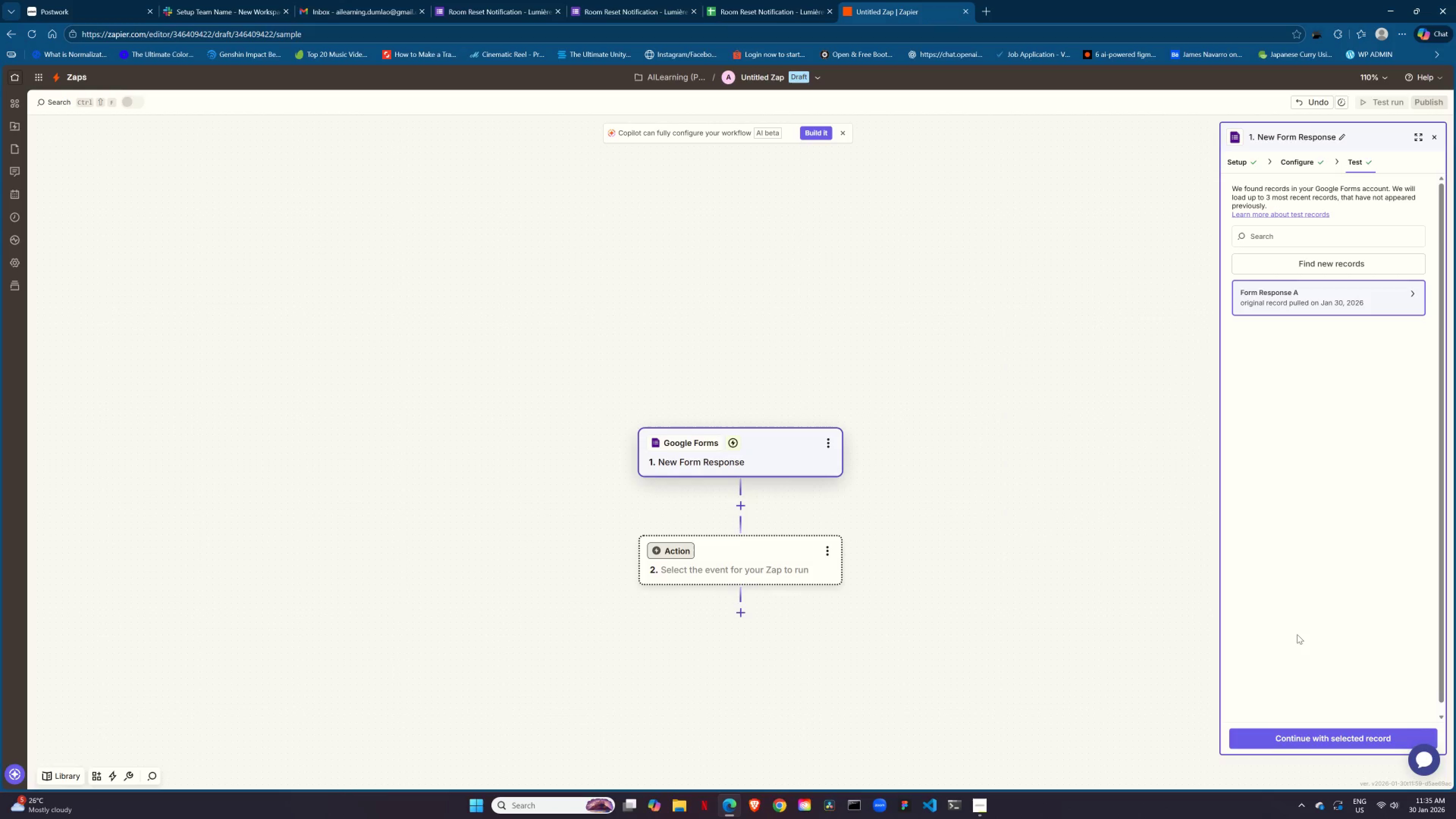 
left_click([772, 563])
 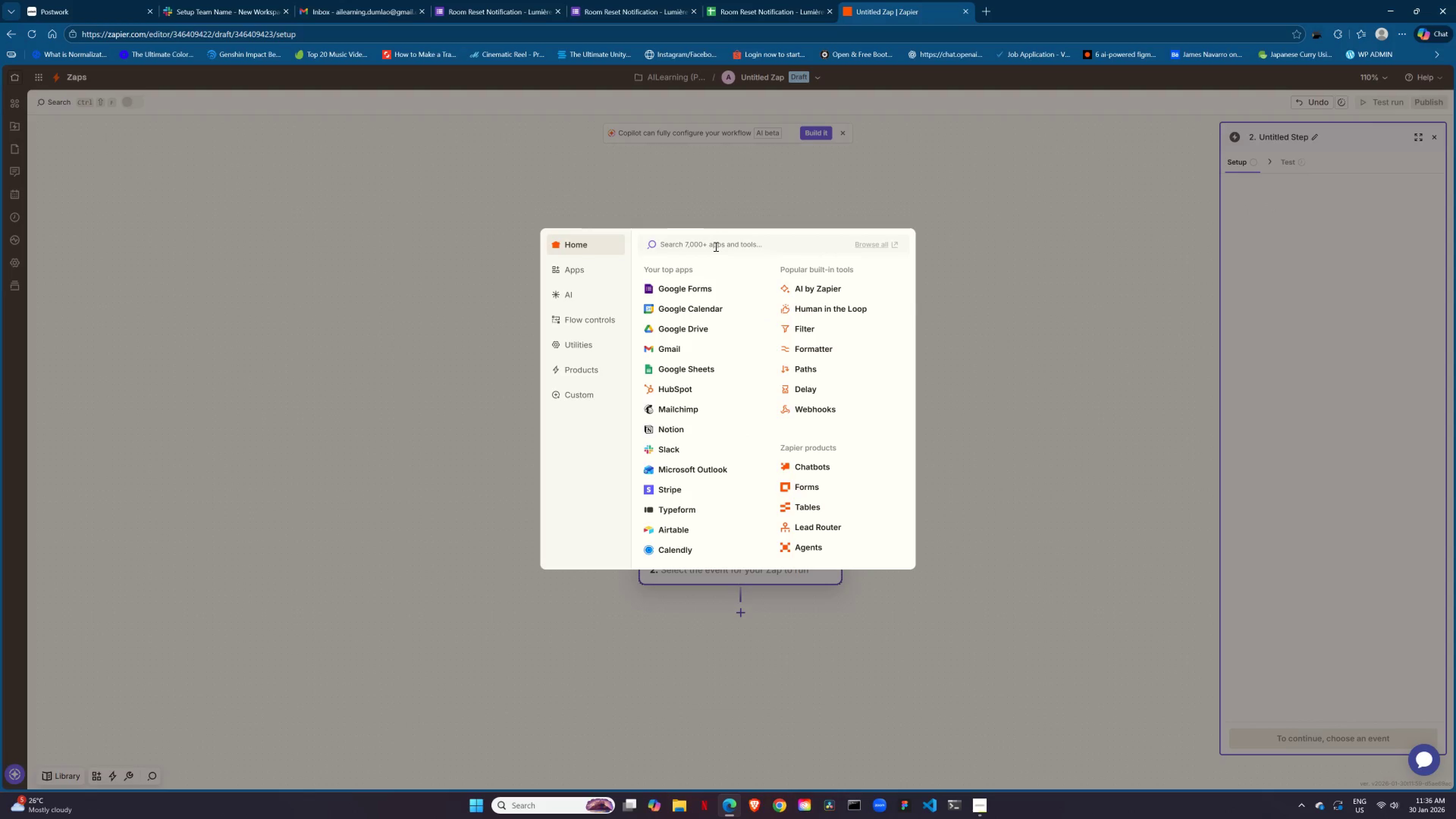 
left_click([720, 242])
 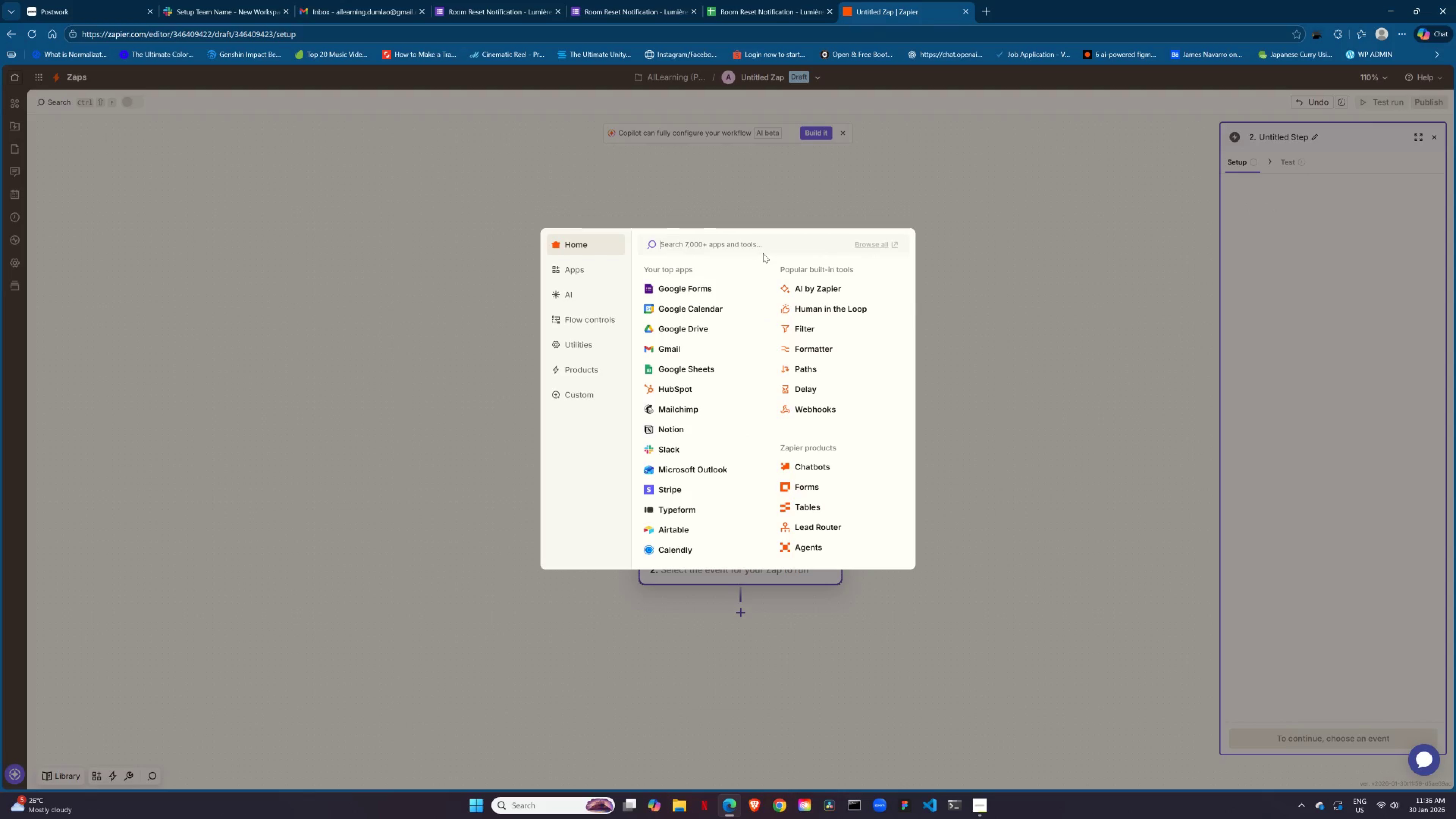 
type(filter)
 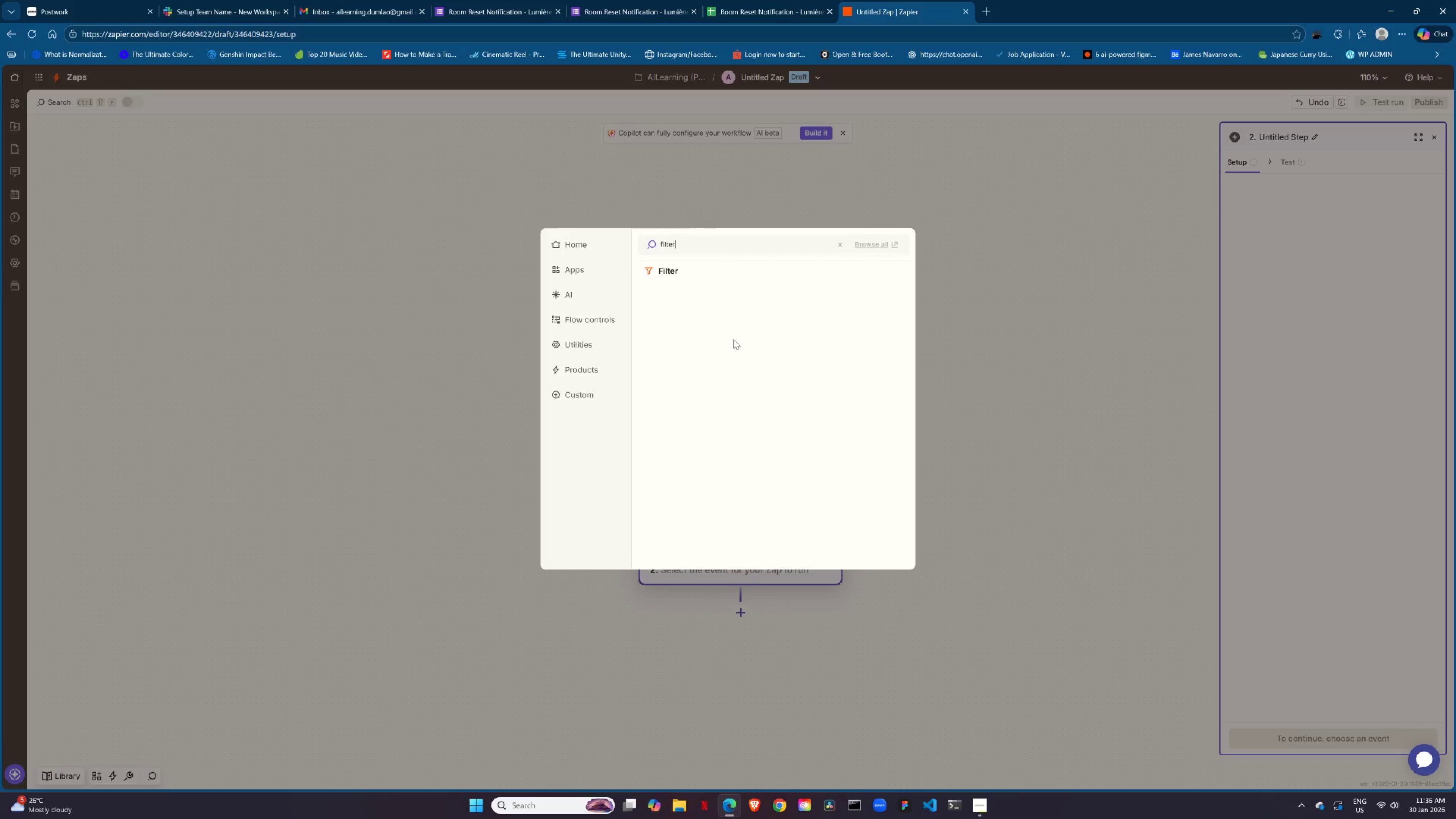 
left_click([680, 267])
 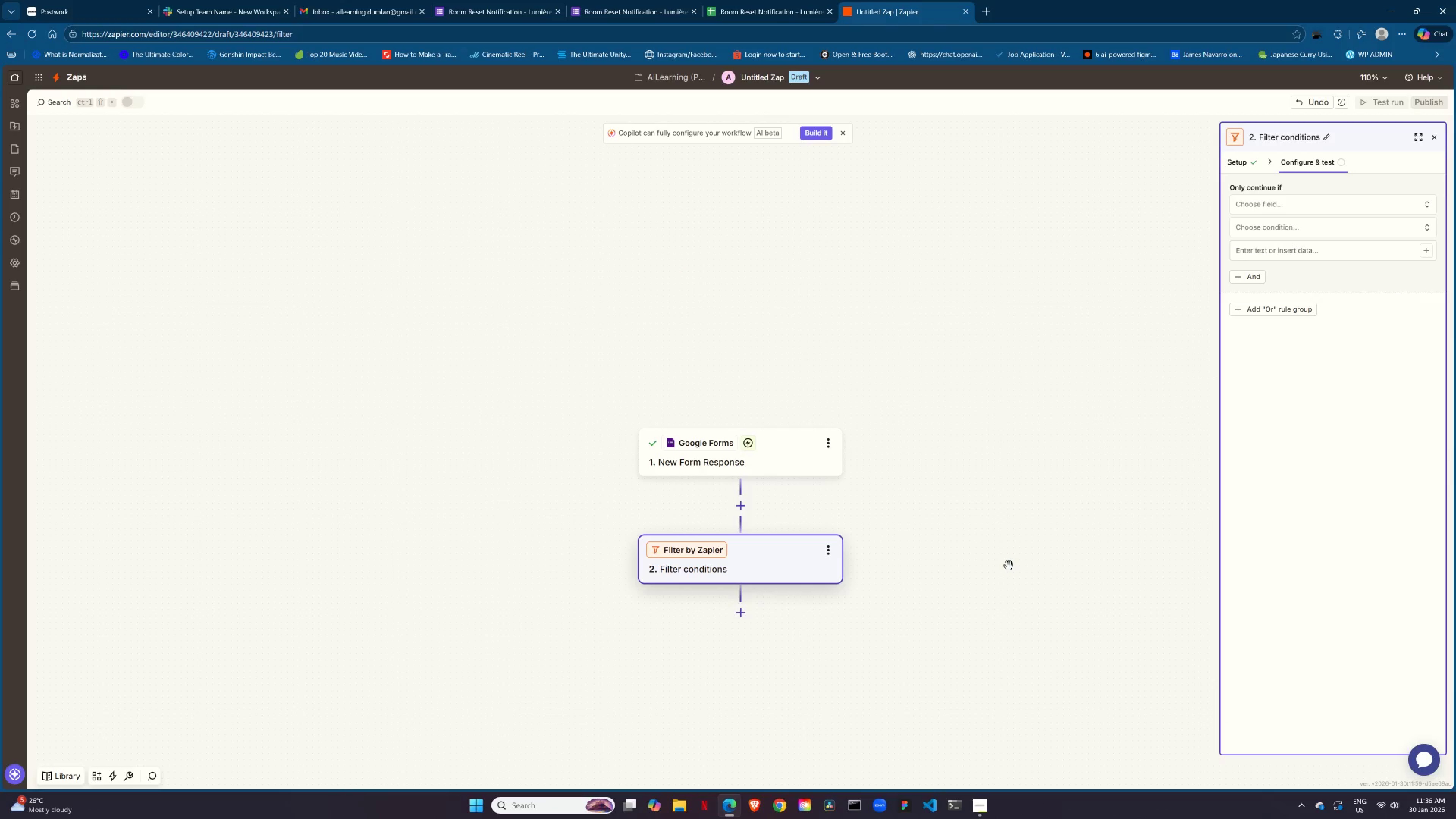 
wait(8.83)
 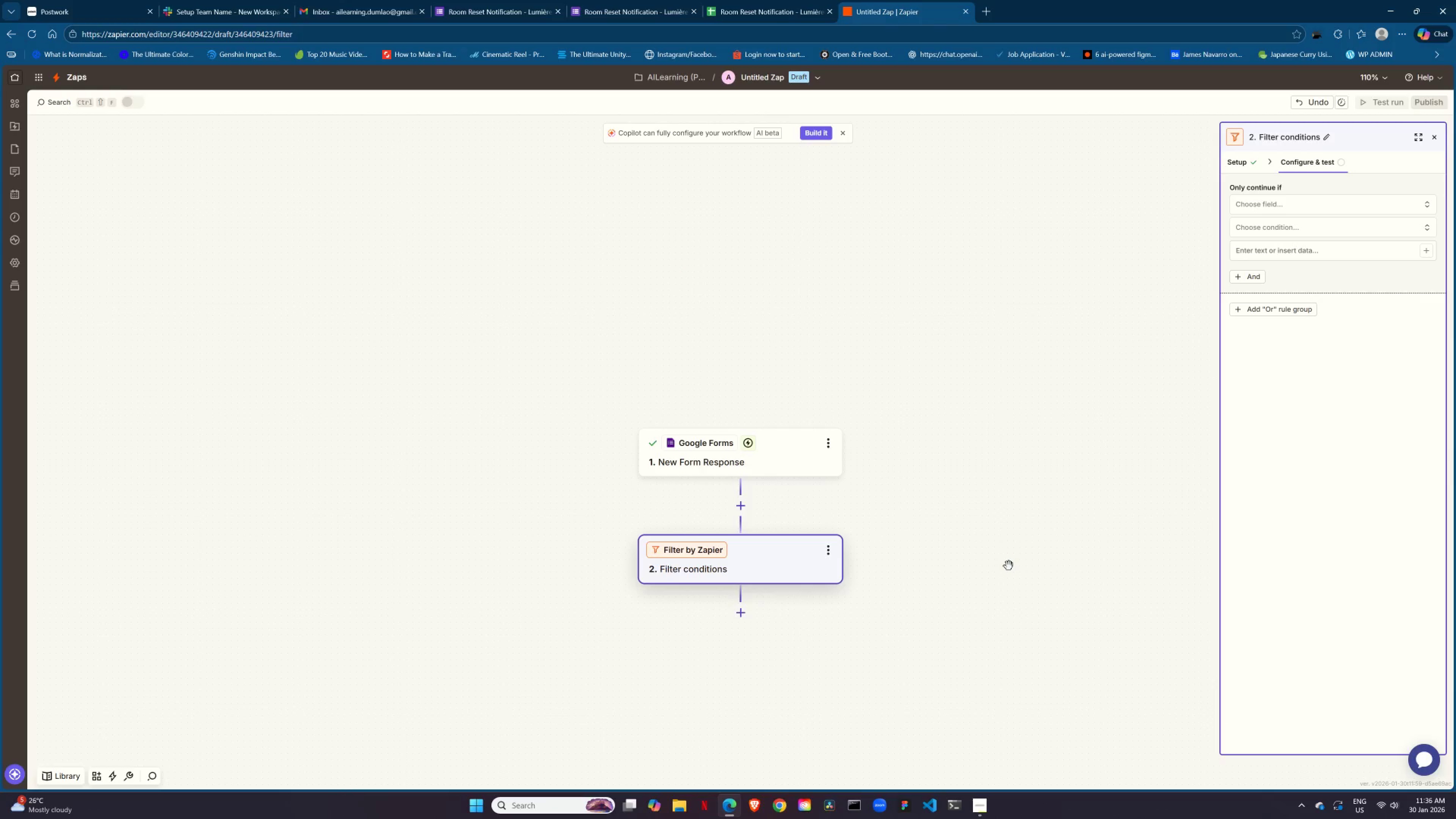 
left_click([1282, 209])
 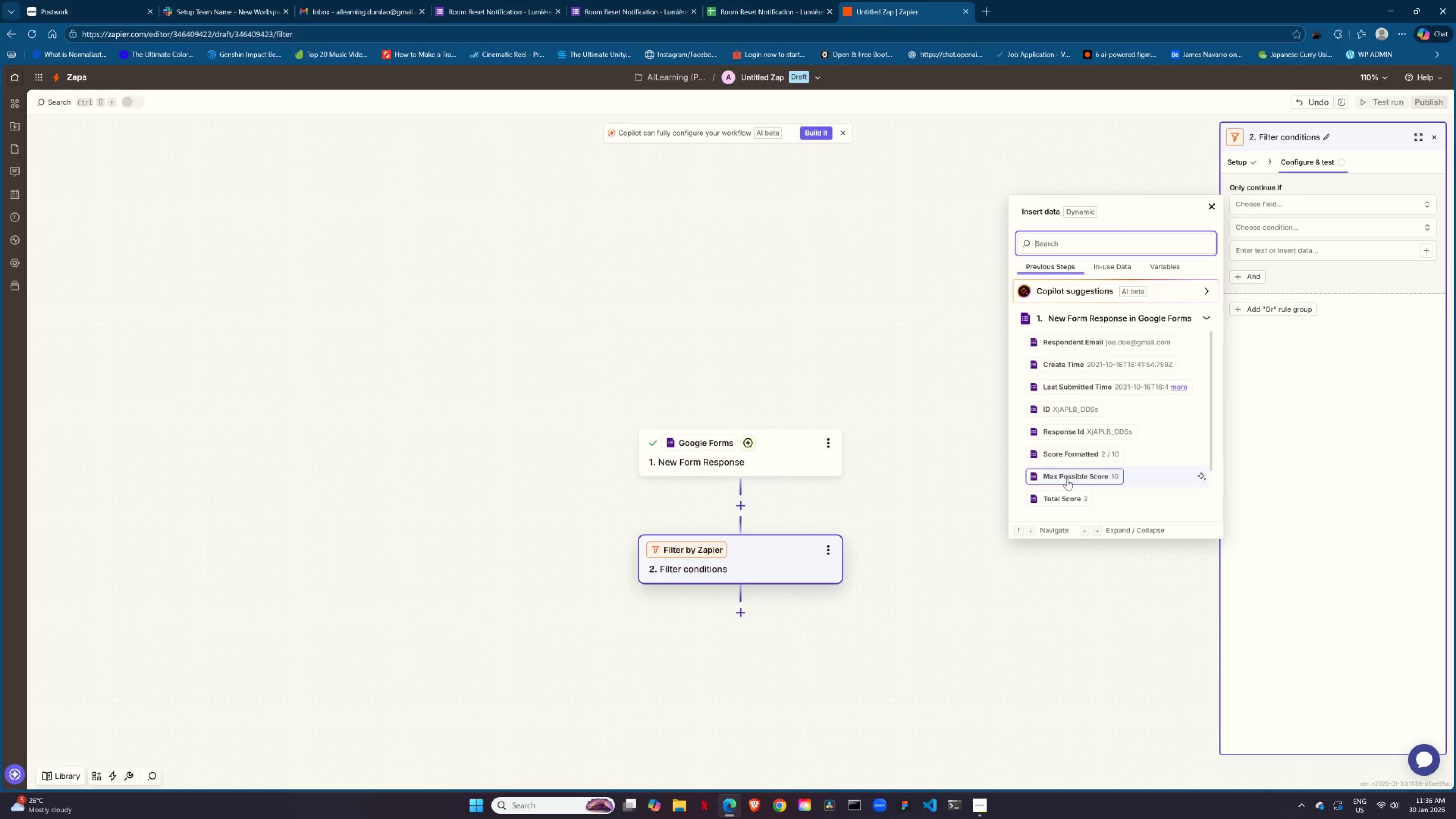 
type(reset)
 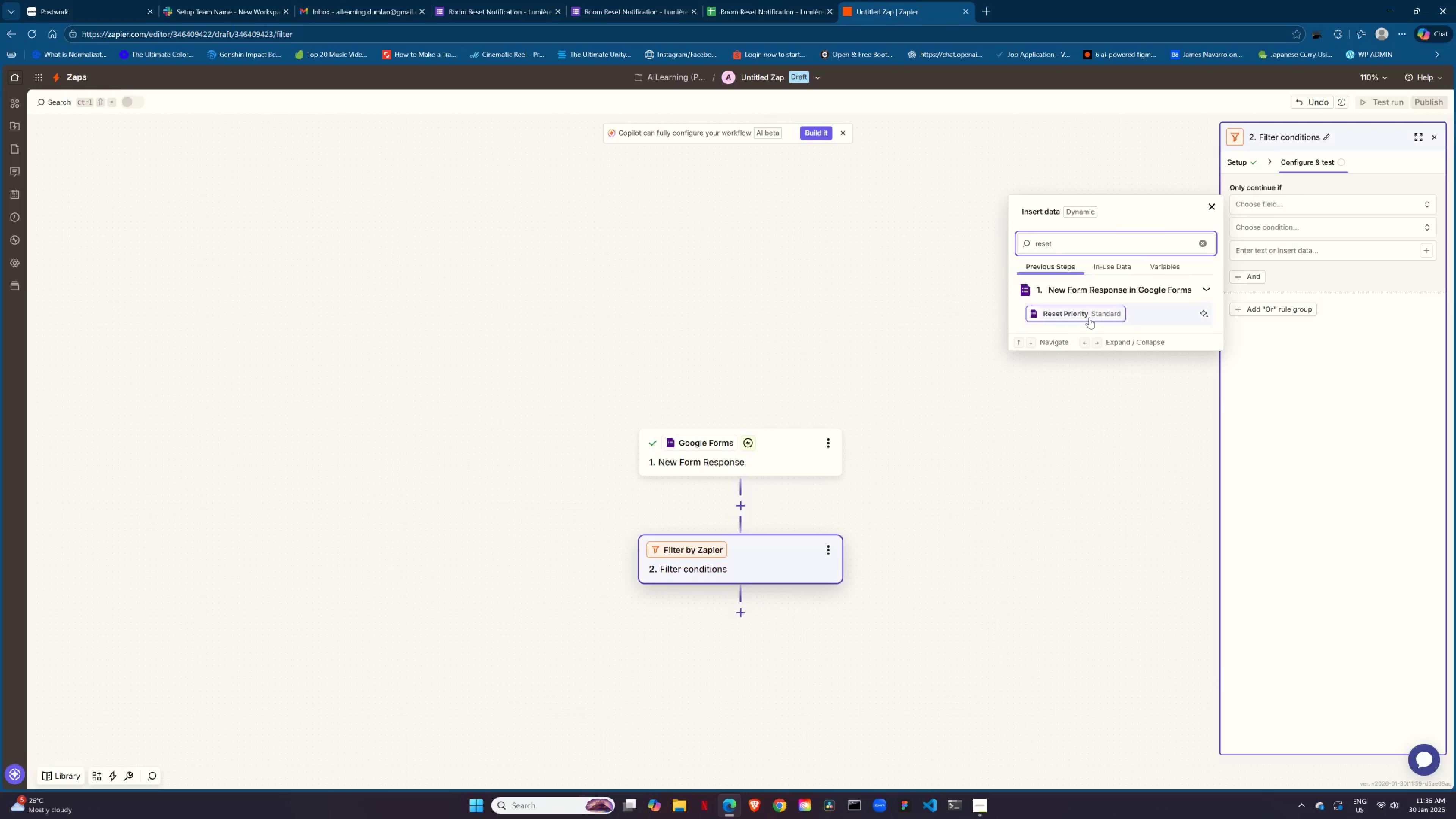 
left_click([1089, 317])
 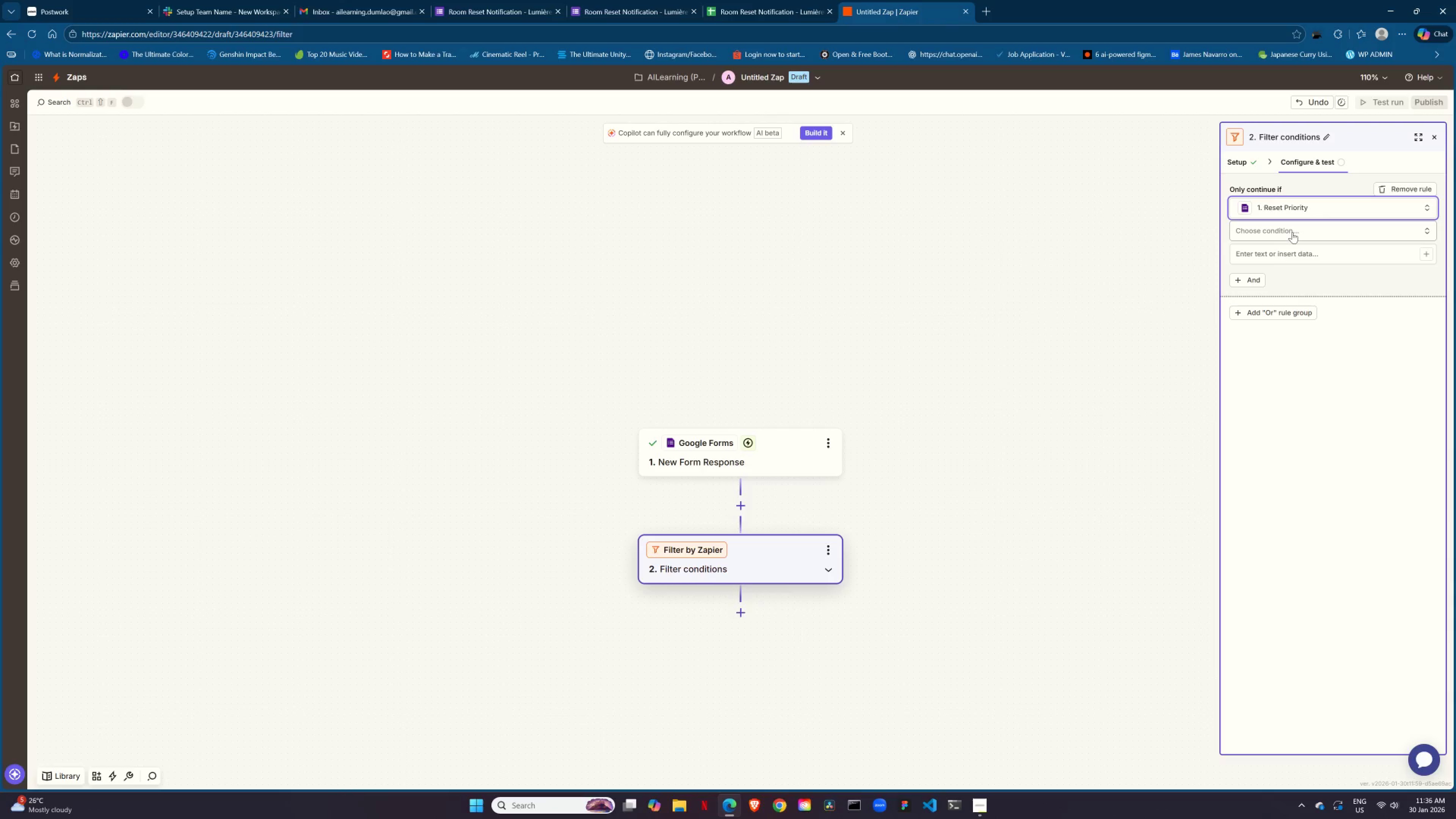 
left_click([1292, 231])
 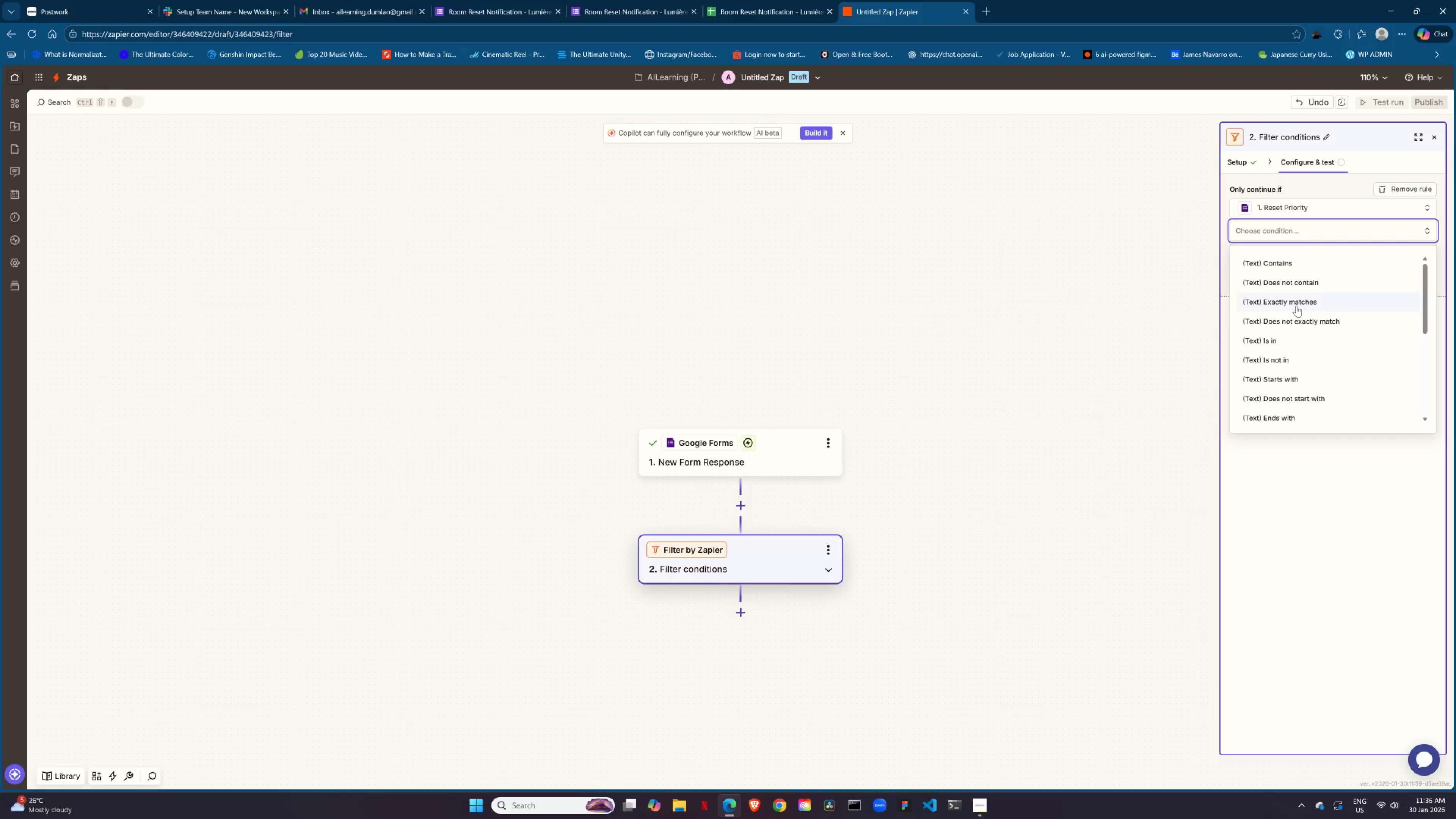 
left_click([1298, 303])
 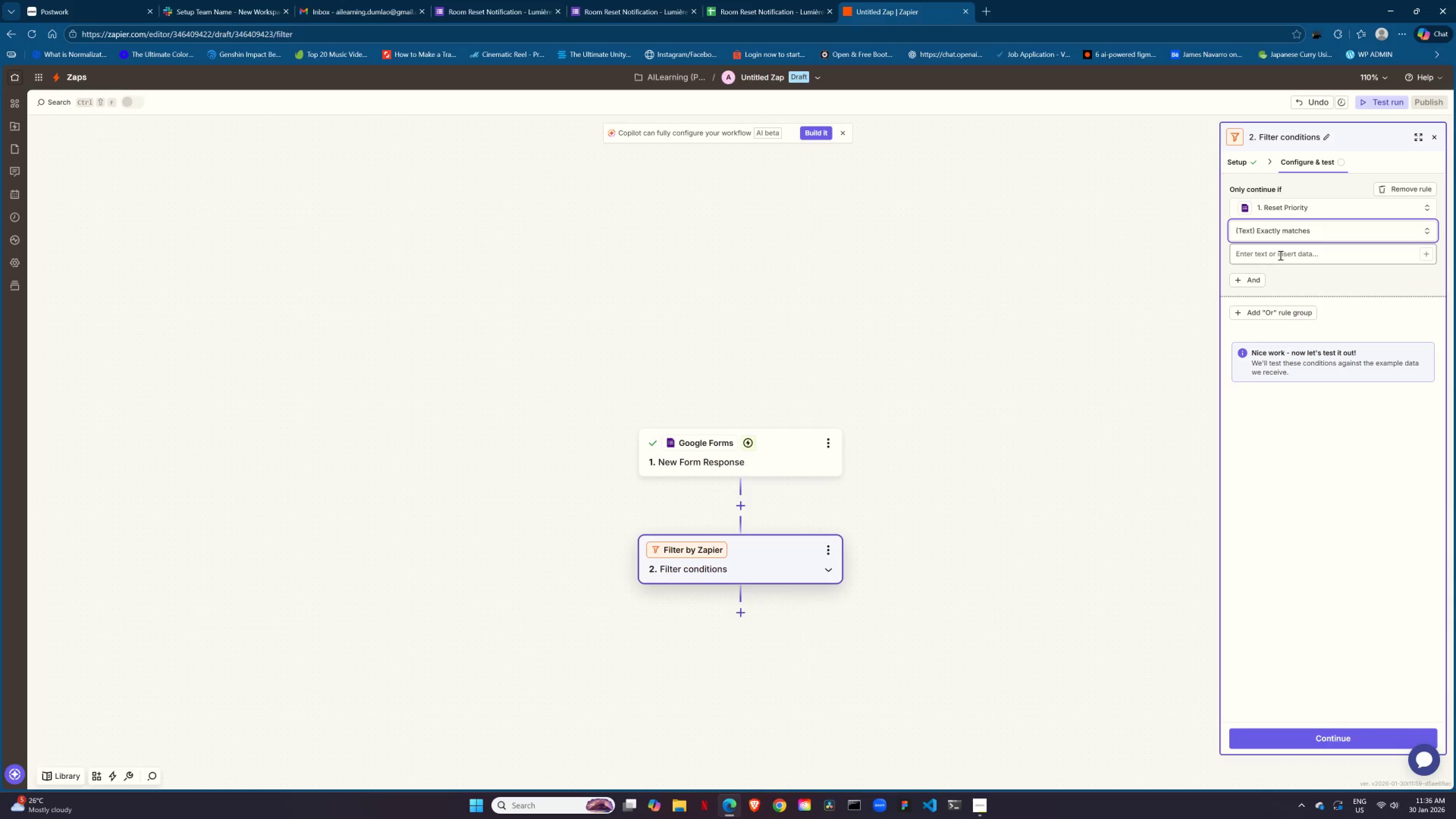 
left_click([1280, 255])
 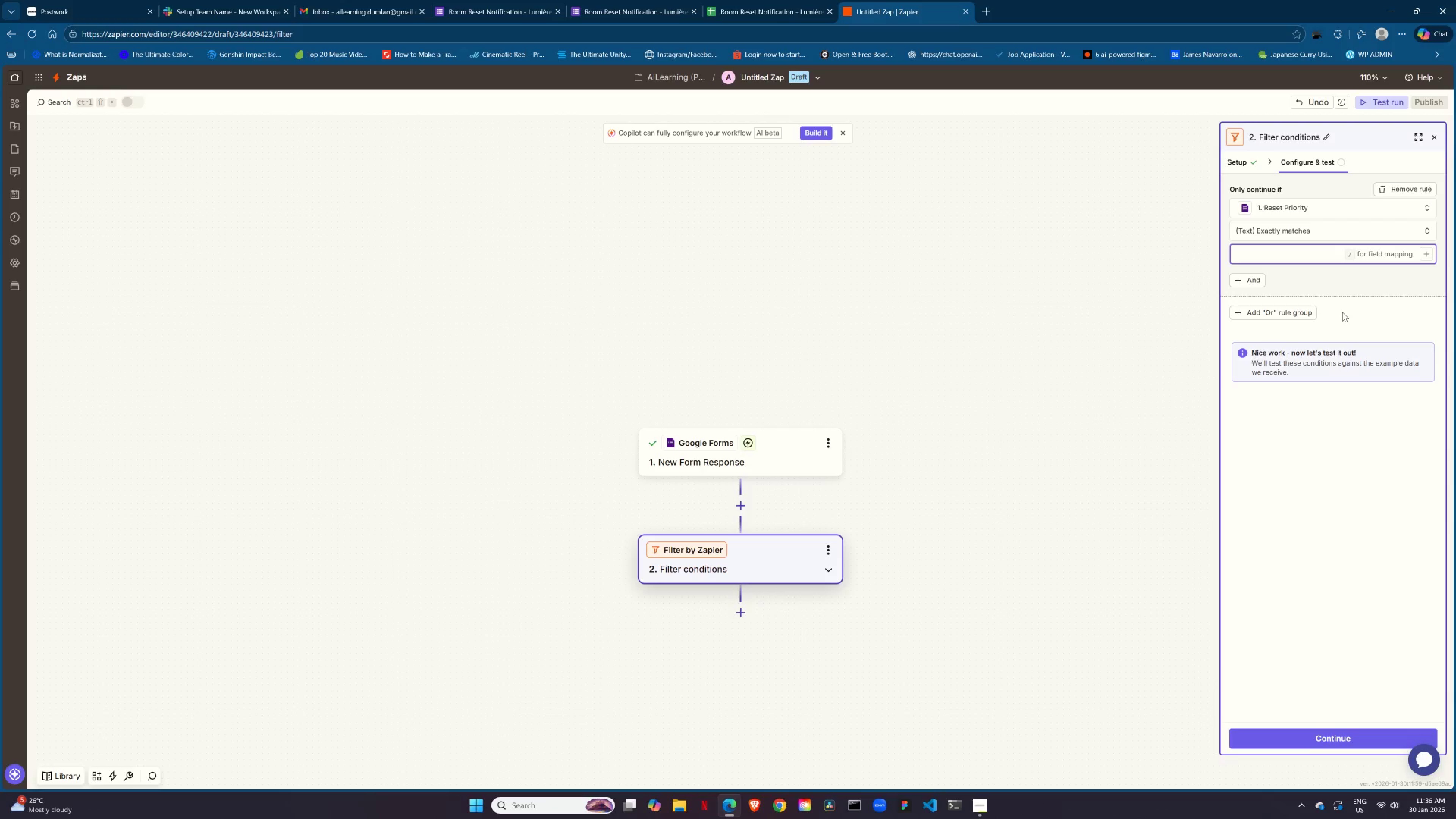 
type(Deep Clean)
 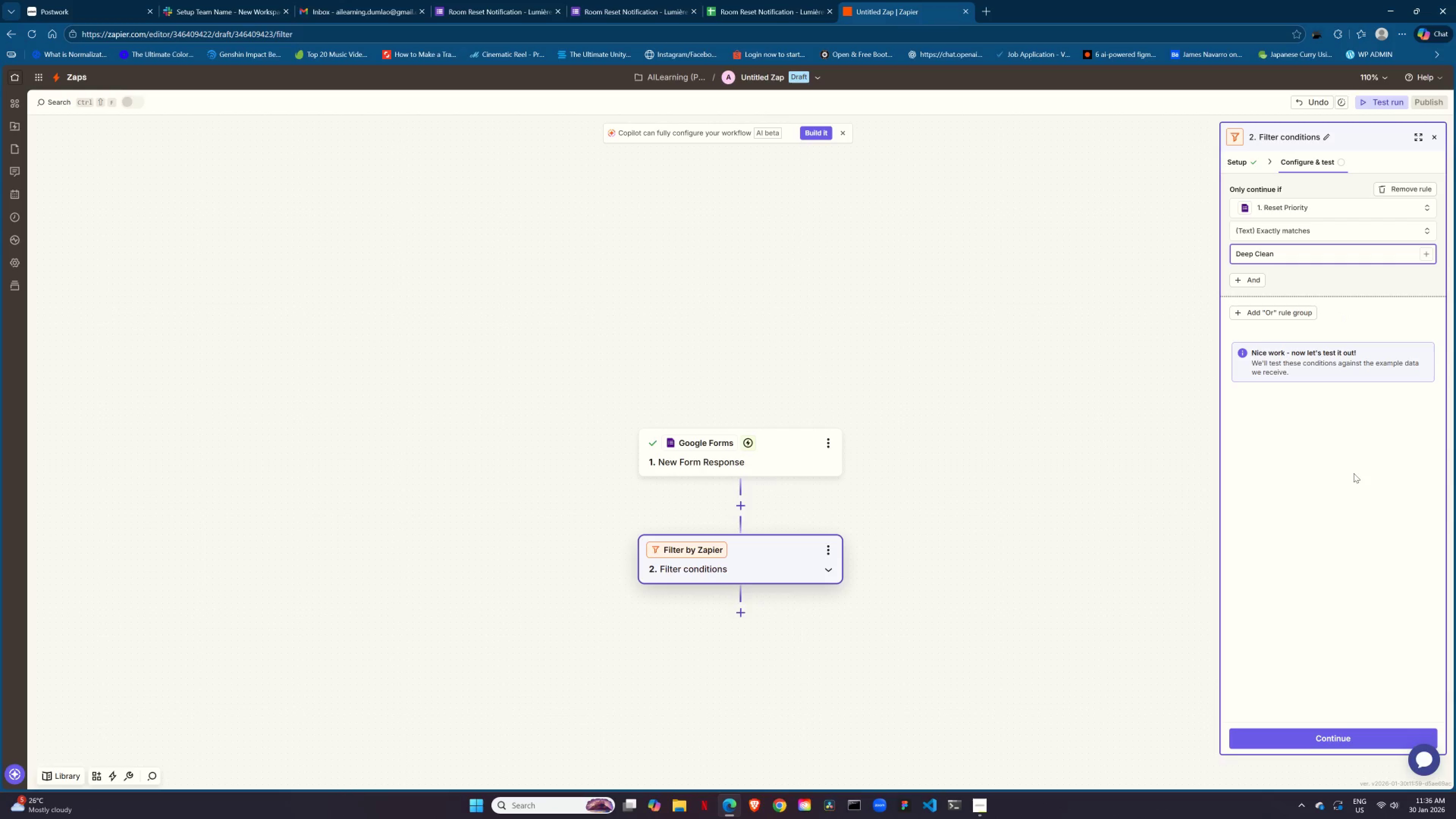 
left_click([1340, 488])
 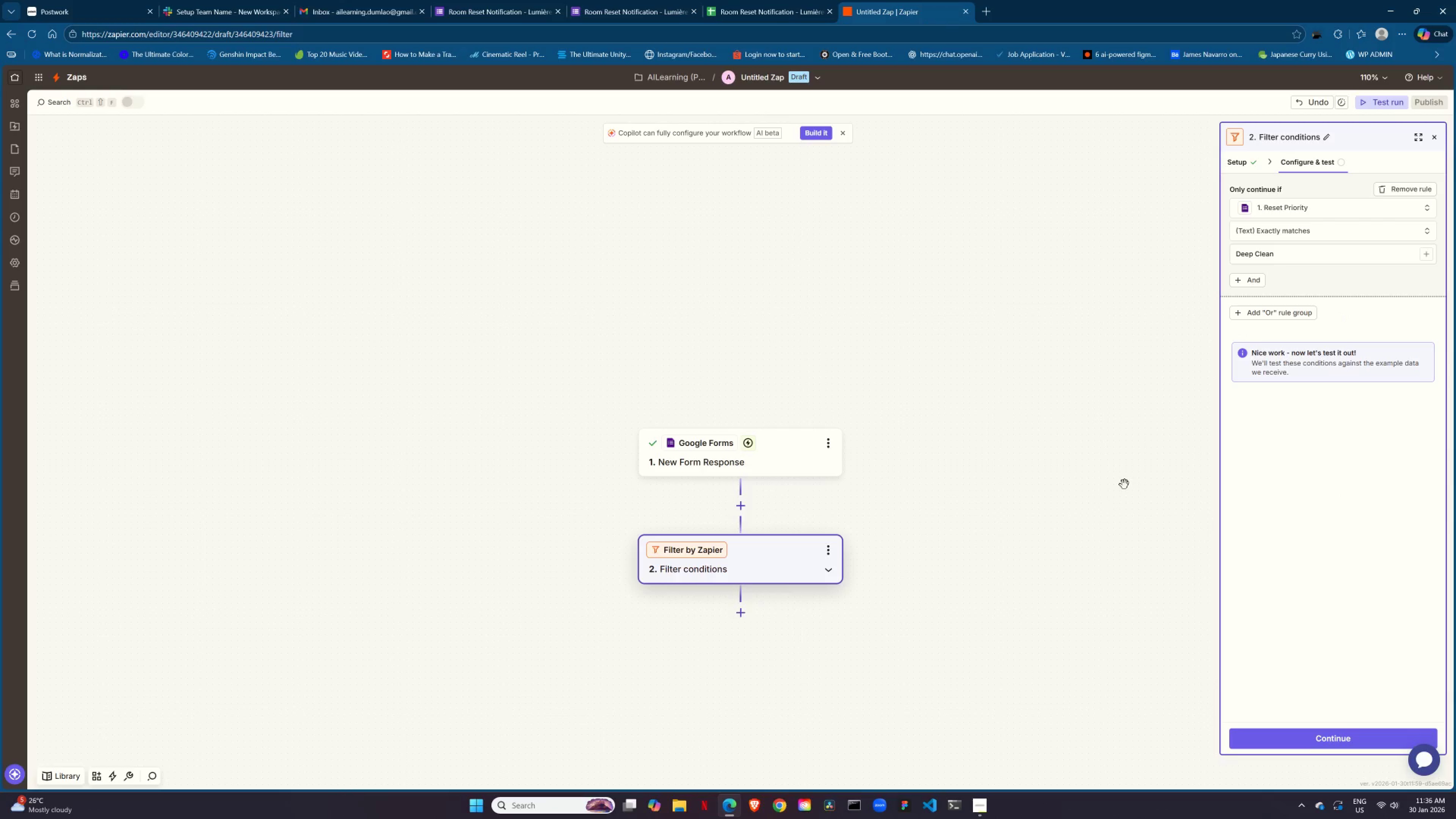 
wait(6.22)
 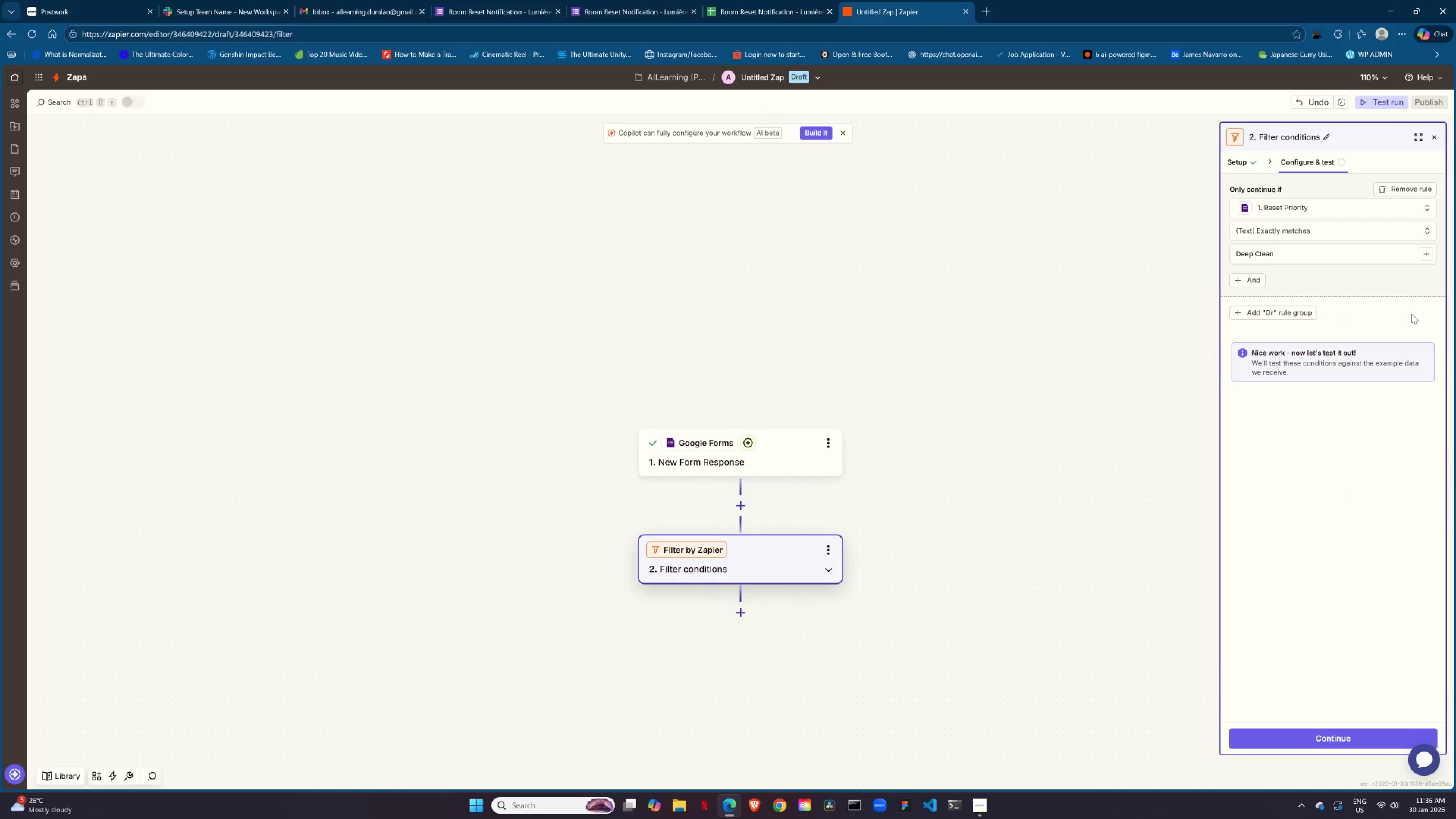 
double_click([500, 12])
 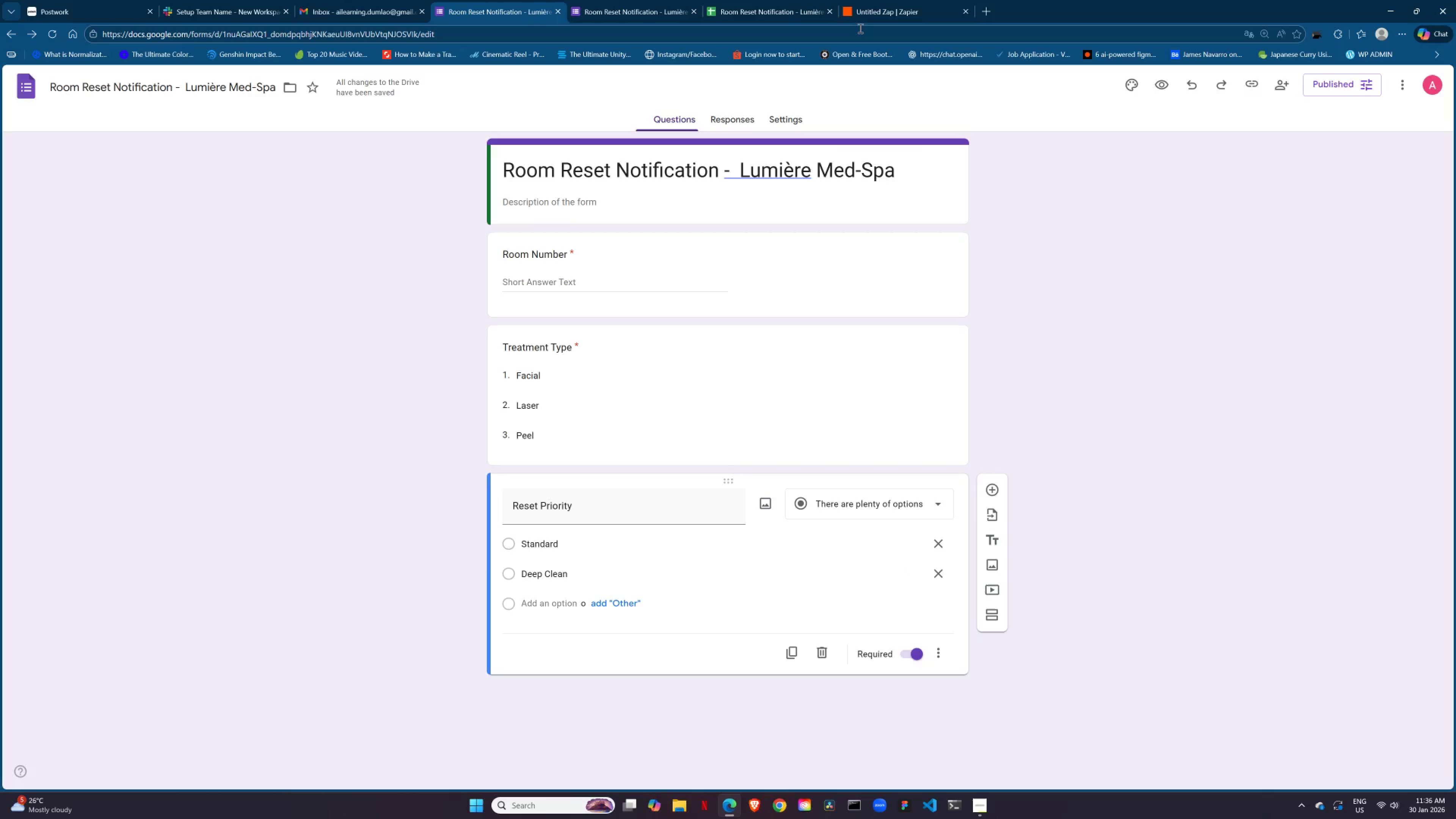 
left_click([1249, 550])
 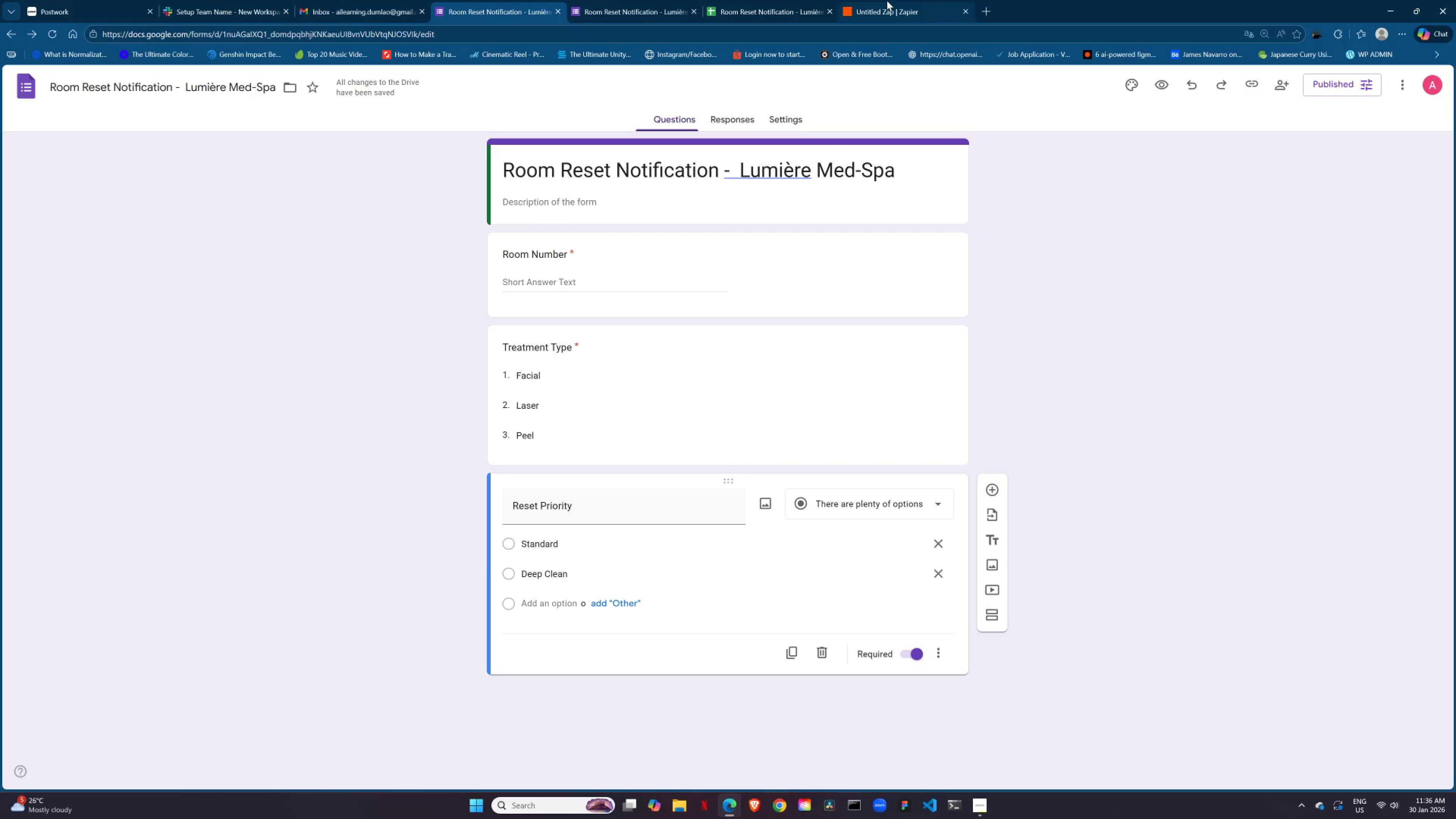 
left_click([896, 9])
 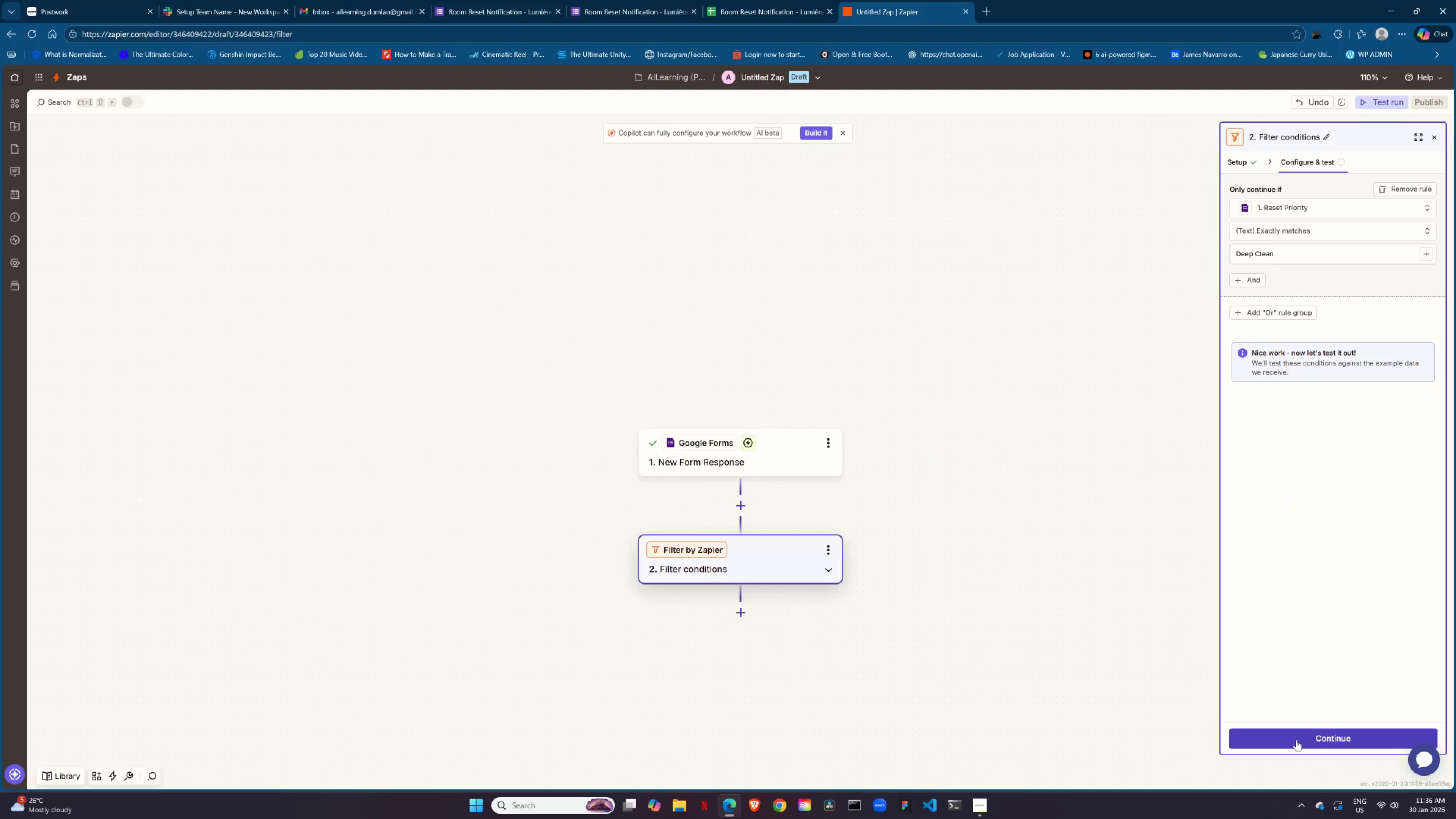 
wait(5.22)
 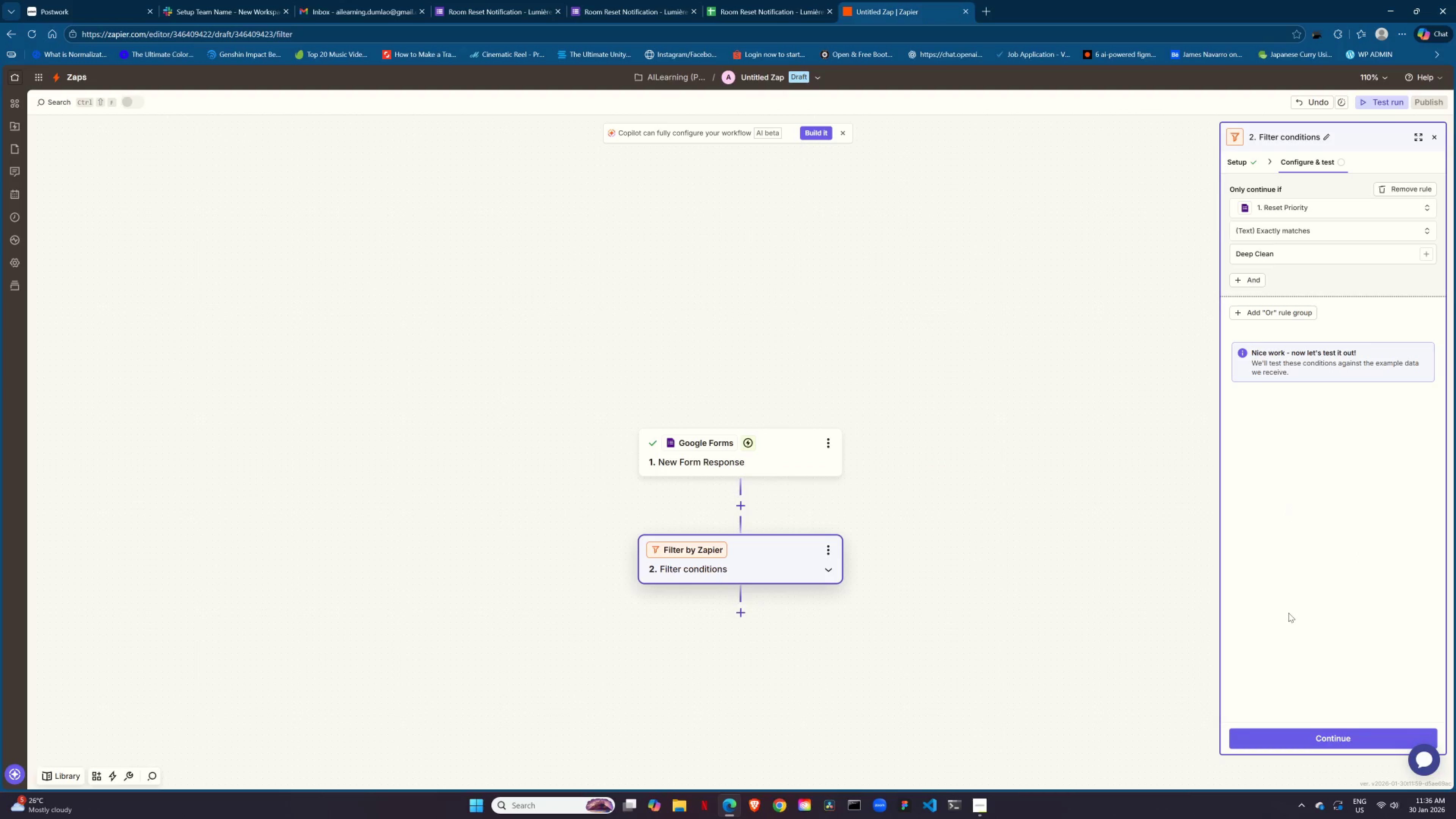 
left_click([1296, 740])
 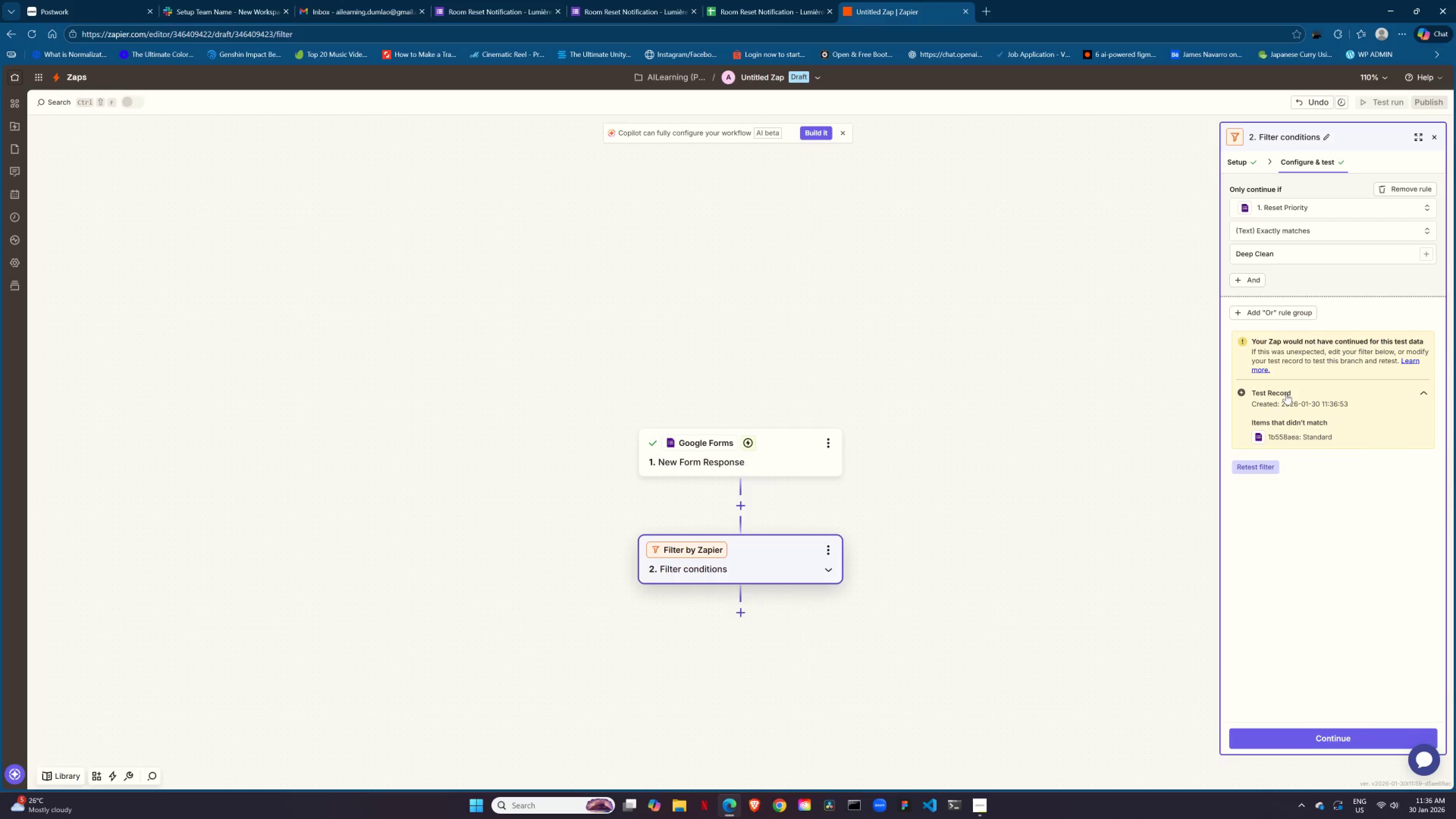 
wait(10.7)
 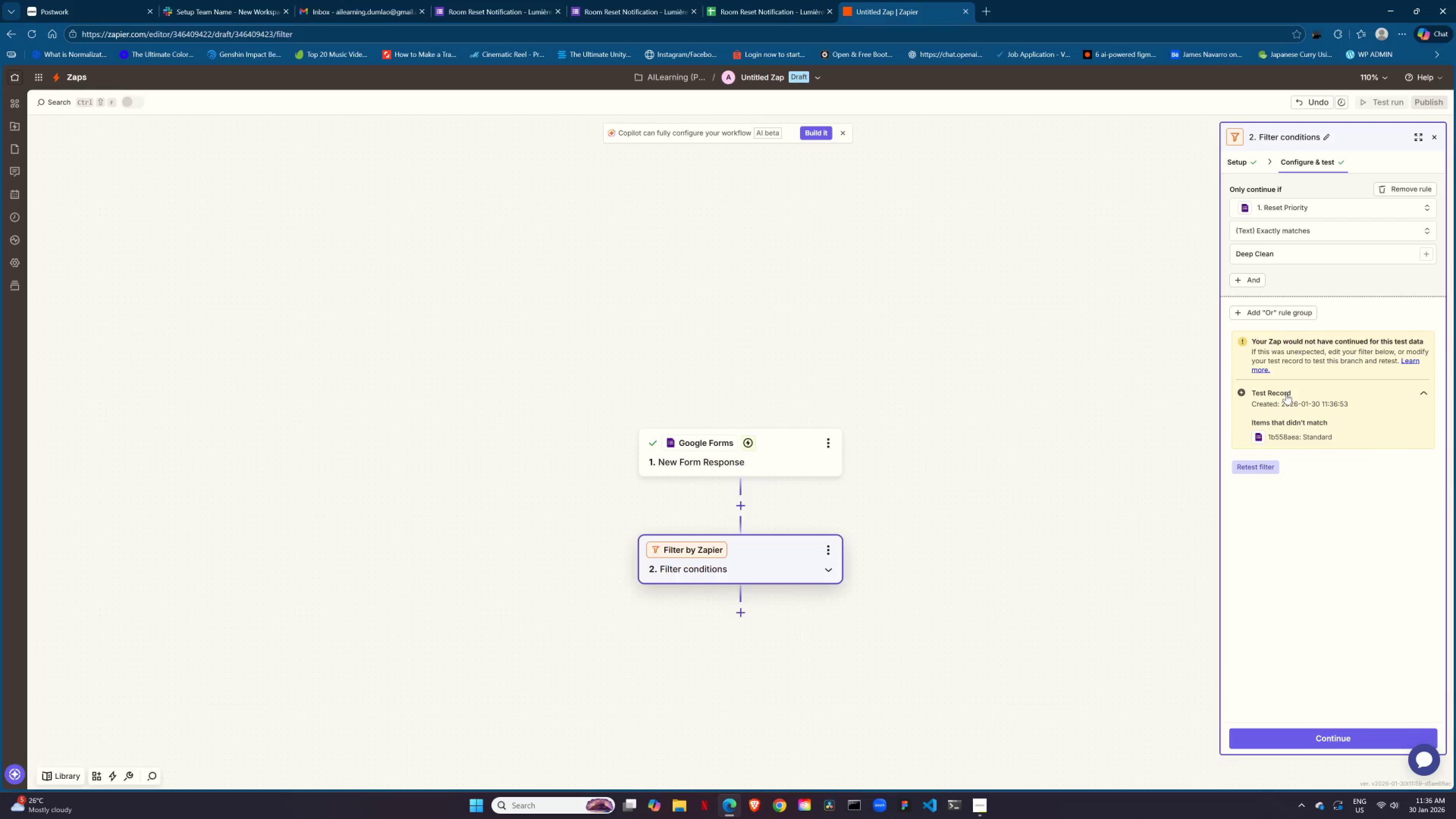 
left_click([1281, 734])
 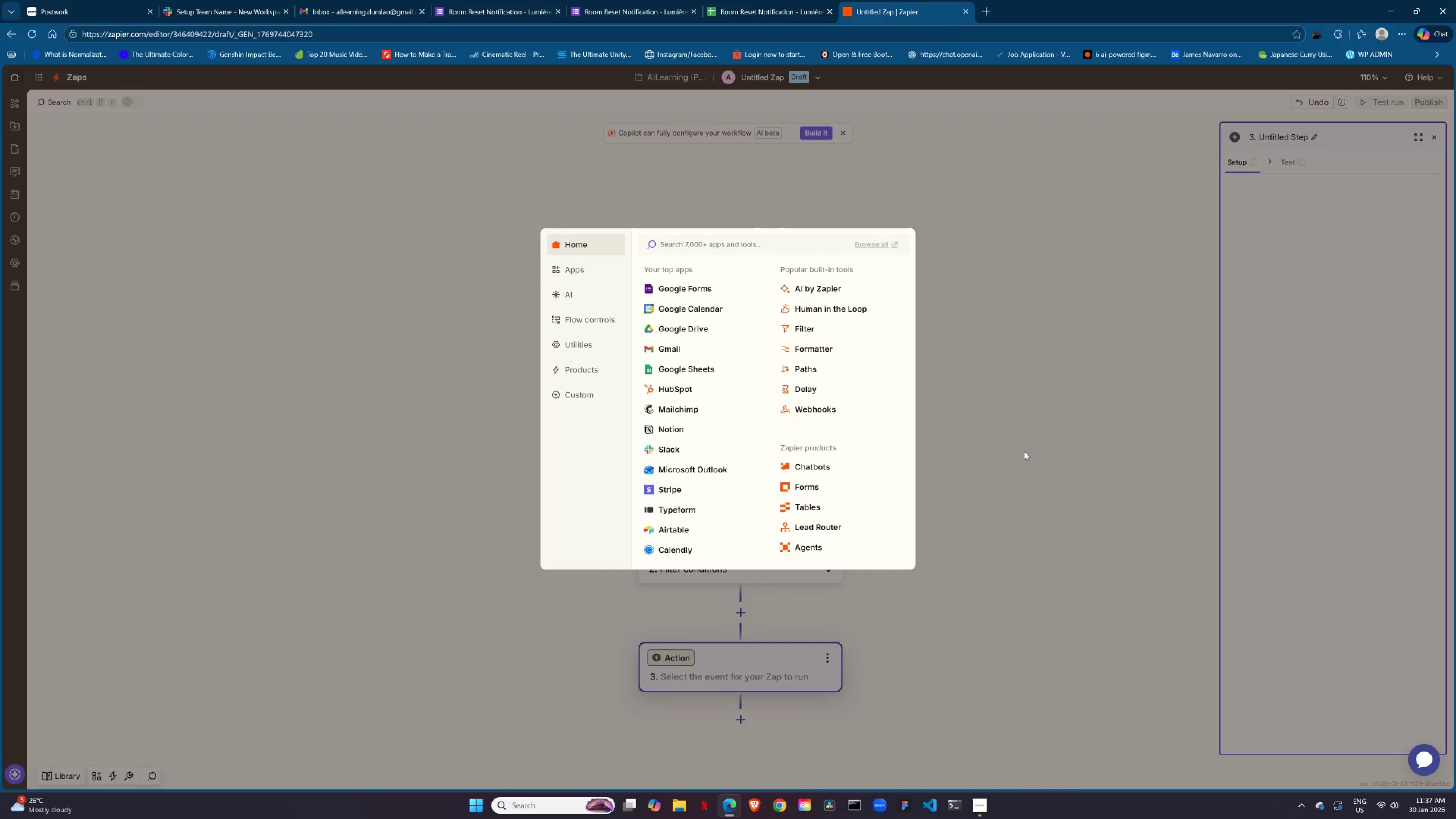 
left_click([1024, 451])
 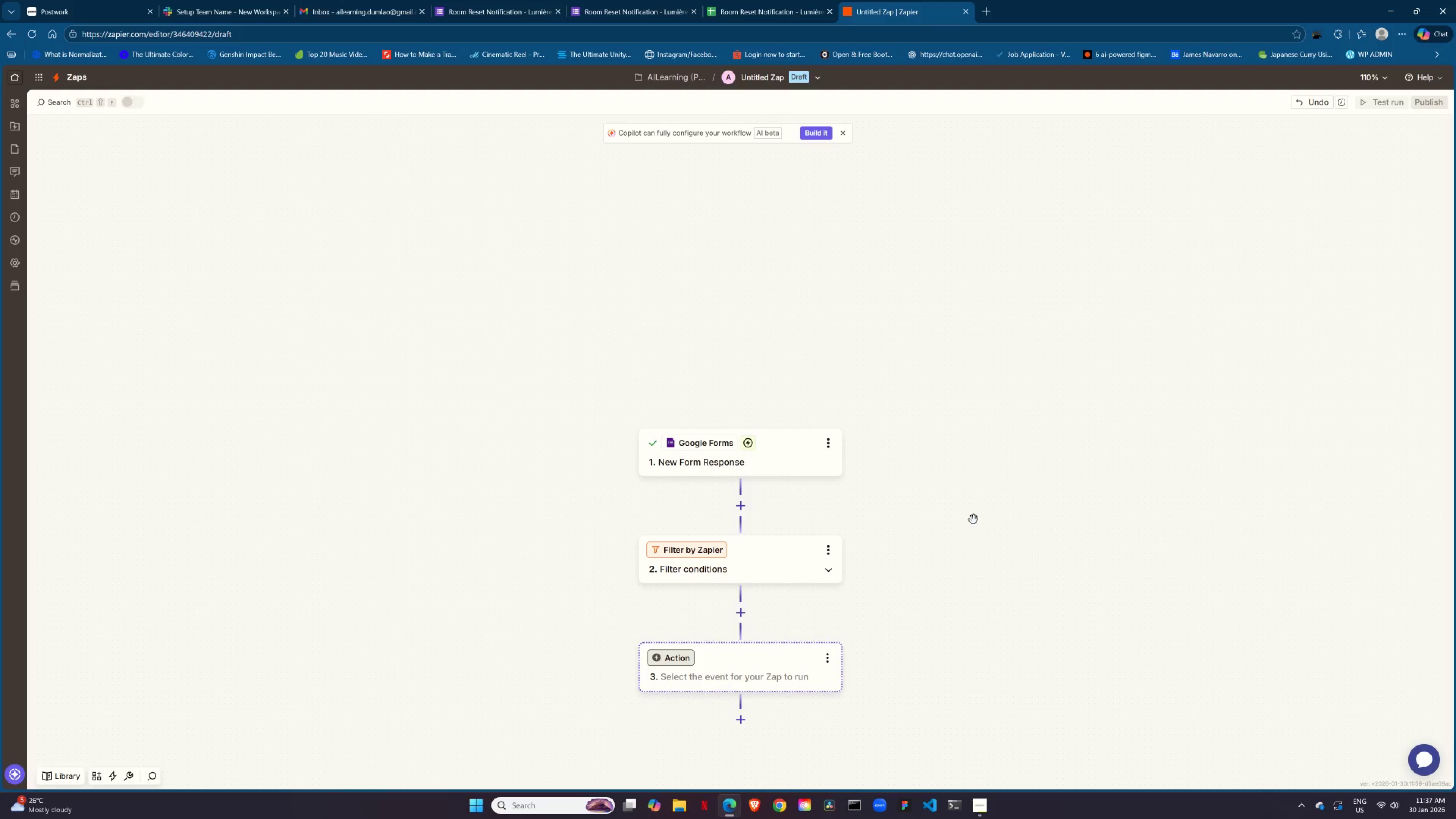 
wait(7.3)
 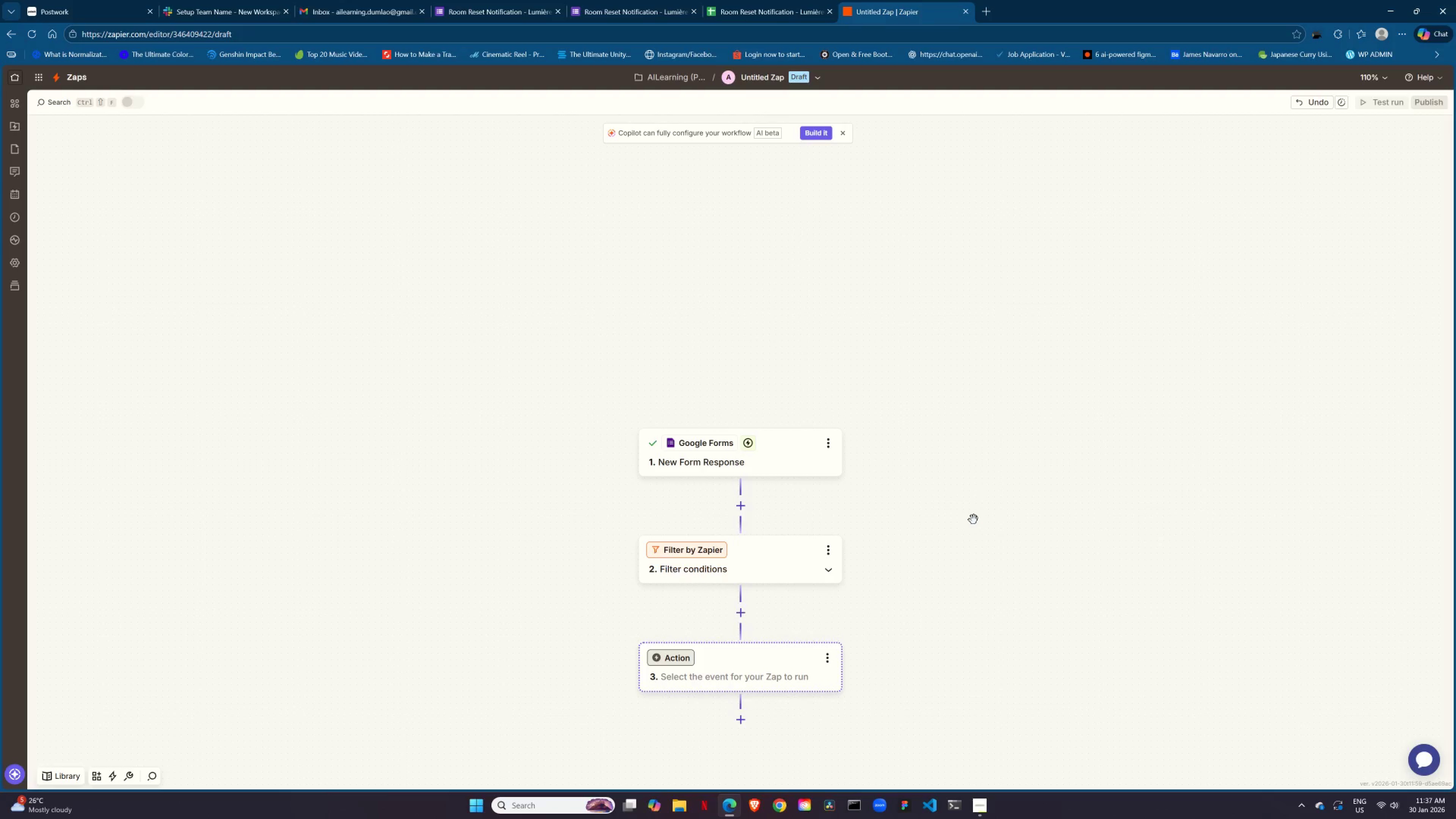 
left_click([781, 675])
 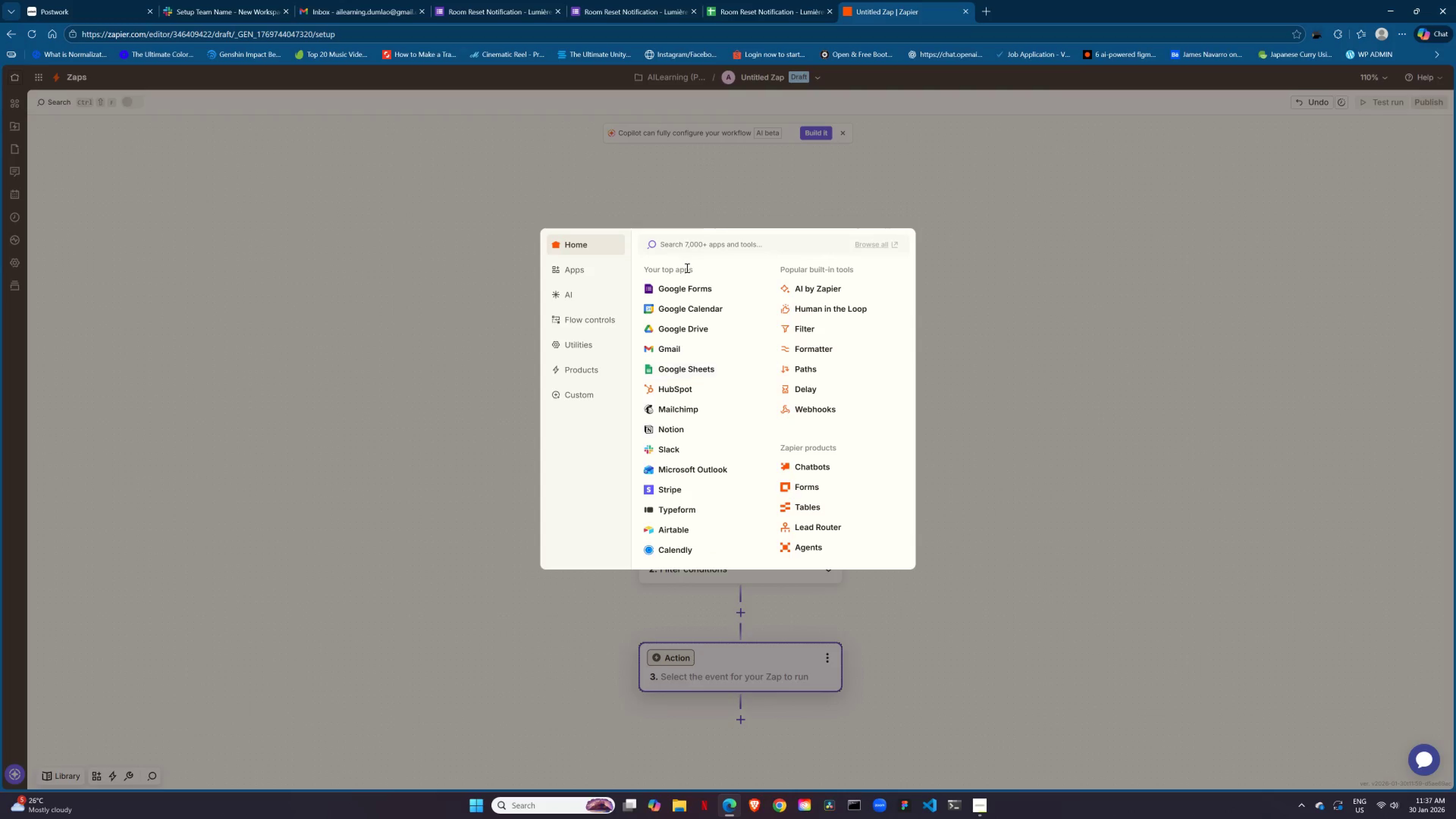 
left_click([708, 246])
 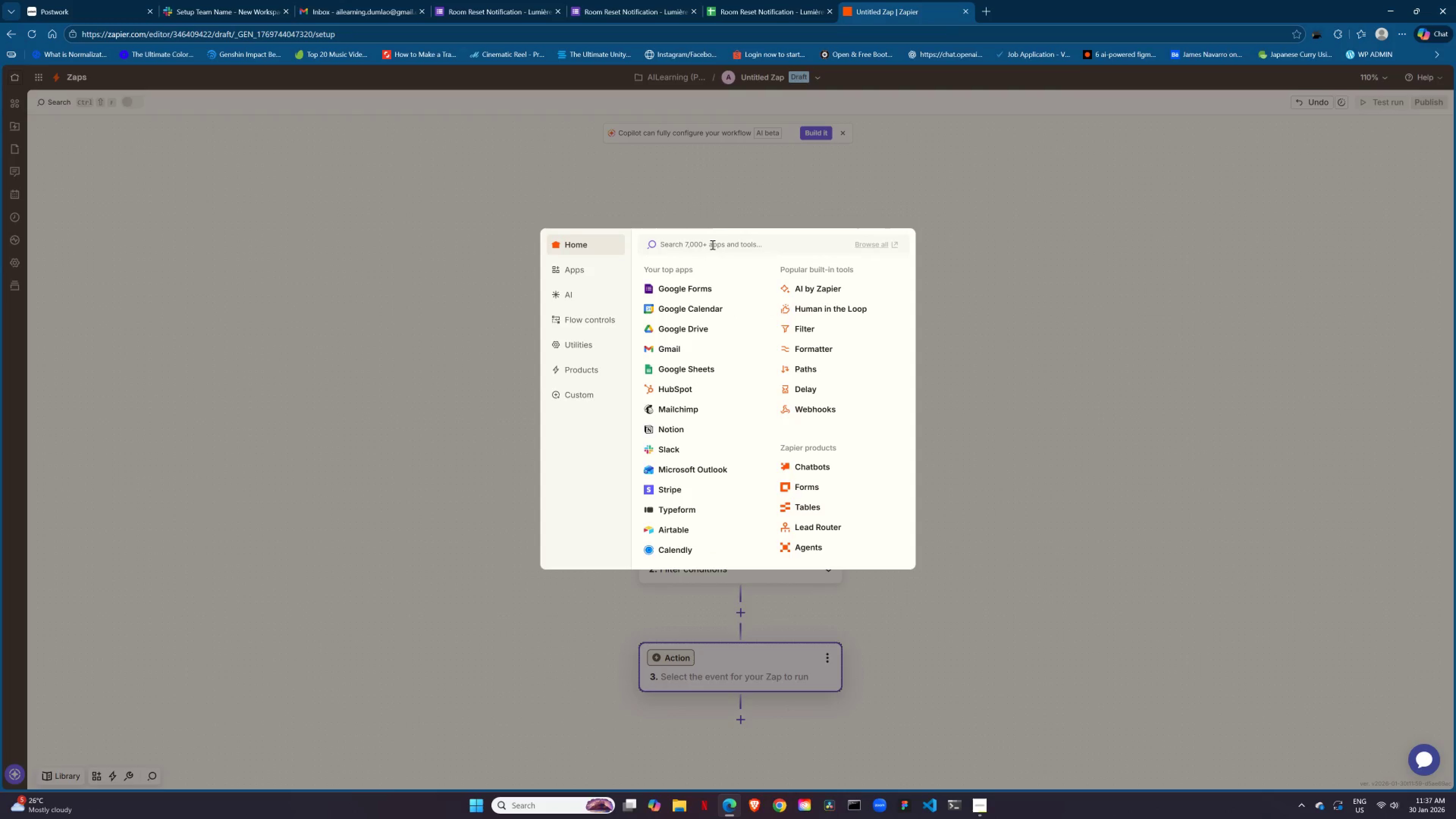 
type(Slack)
 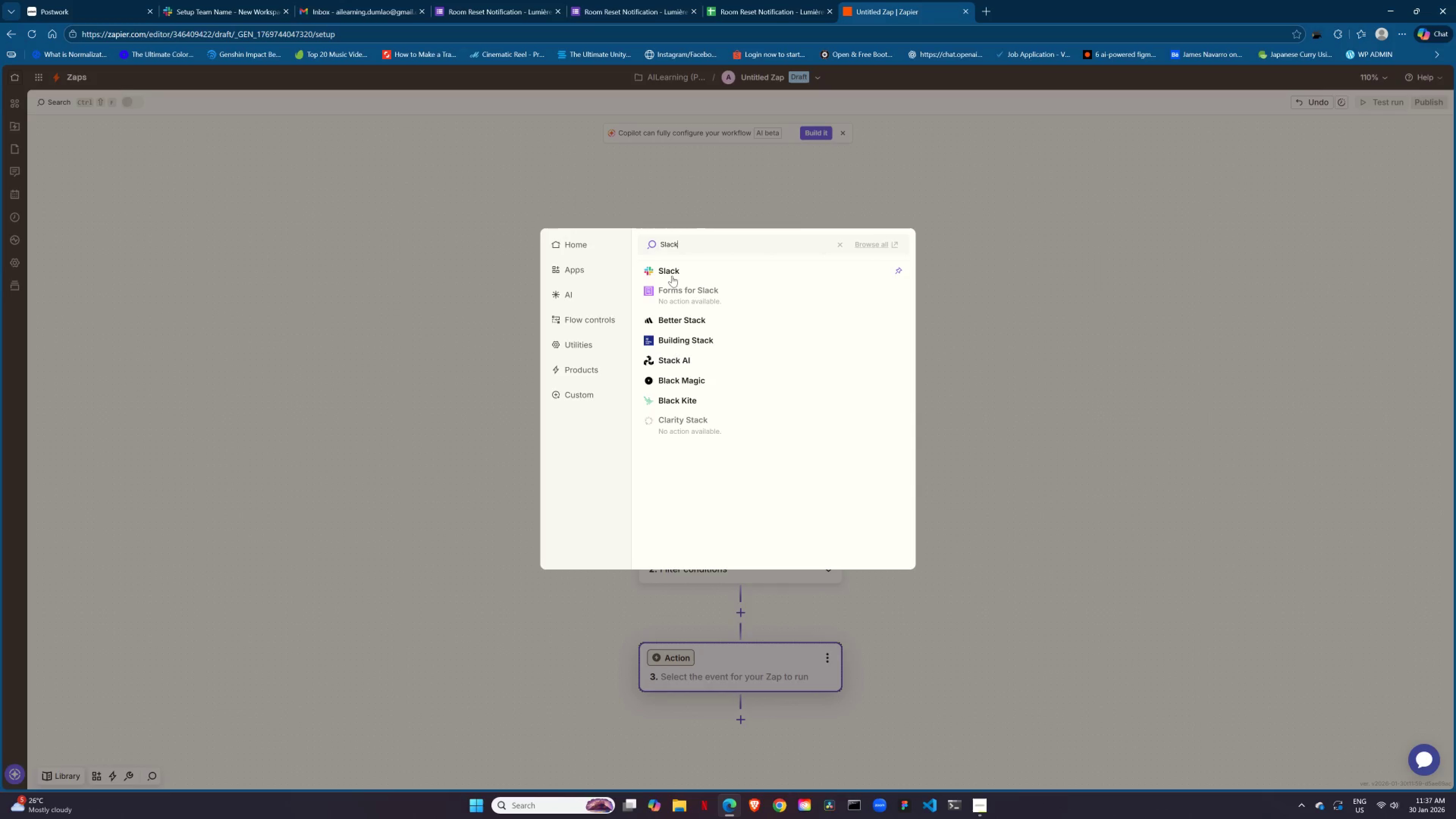 
left_click([673, 274])
 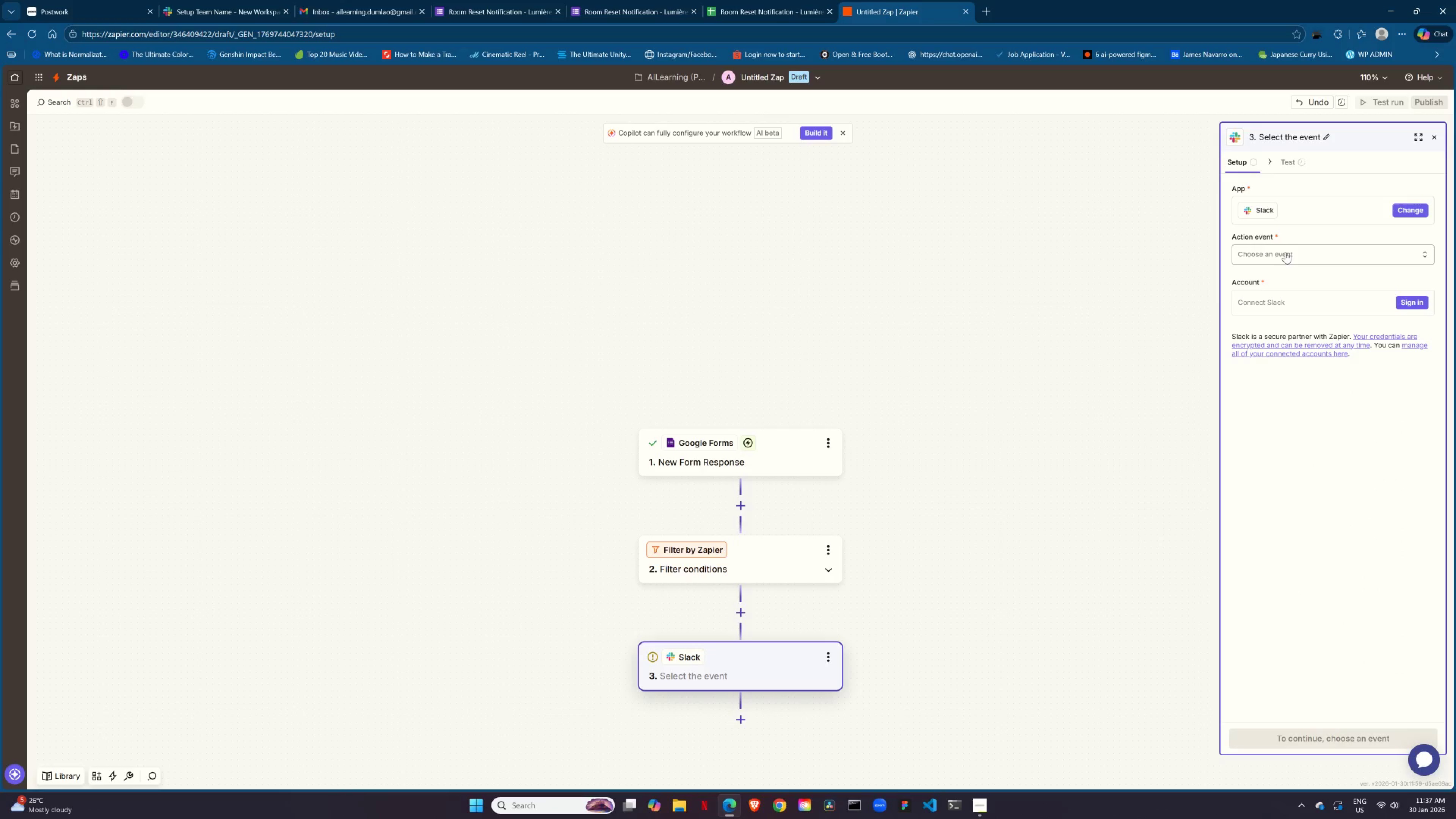 
wait(8.44)
 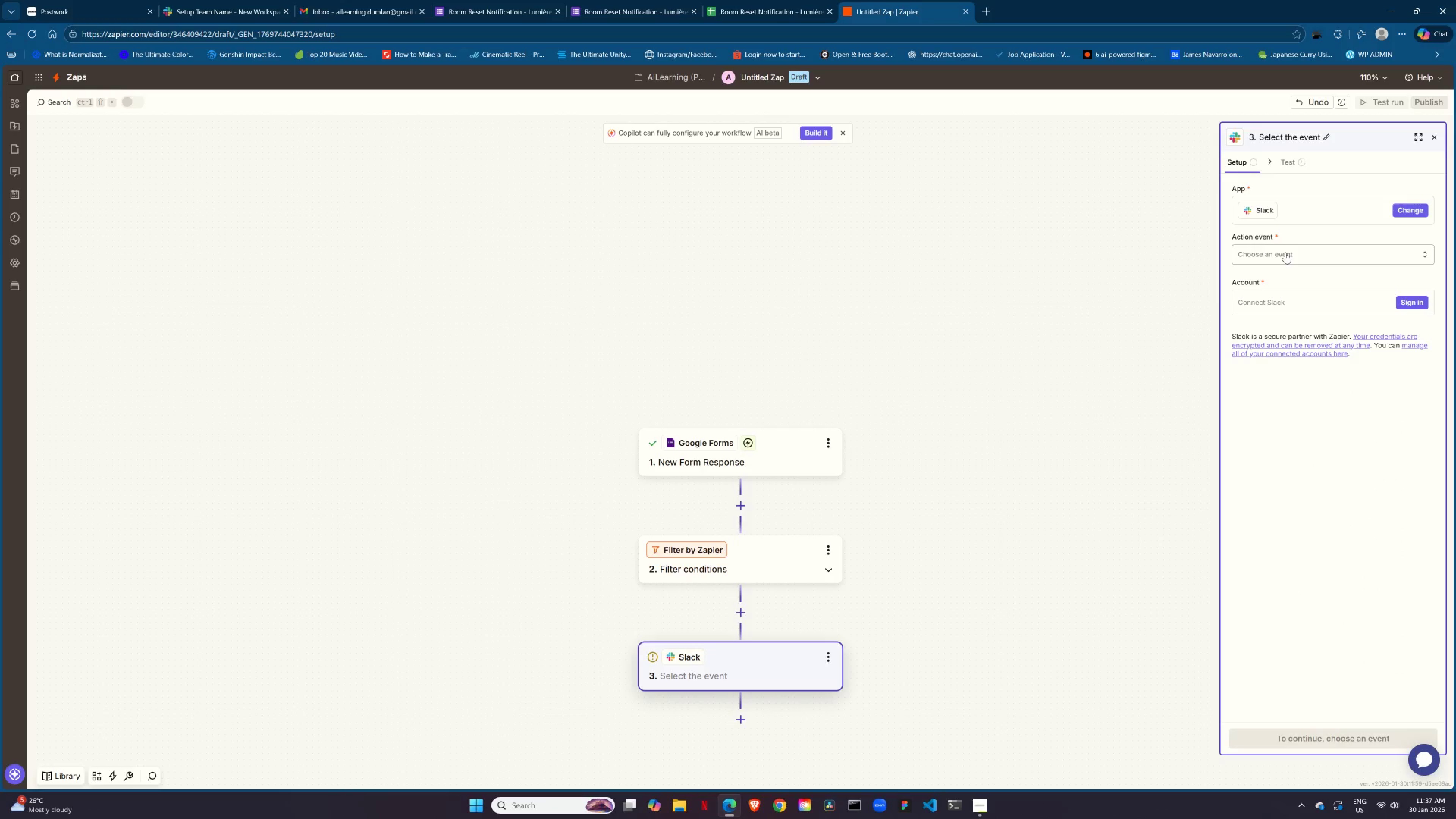 
left_click([1290, 257])
 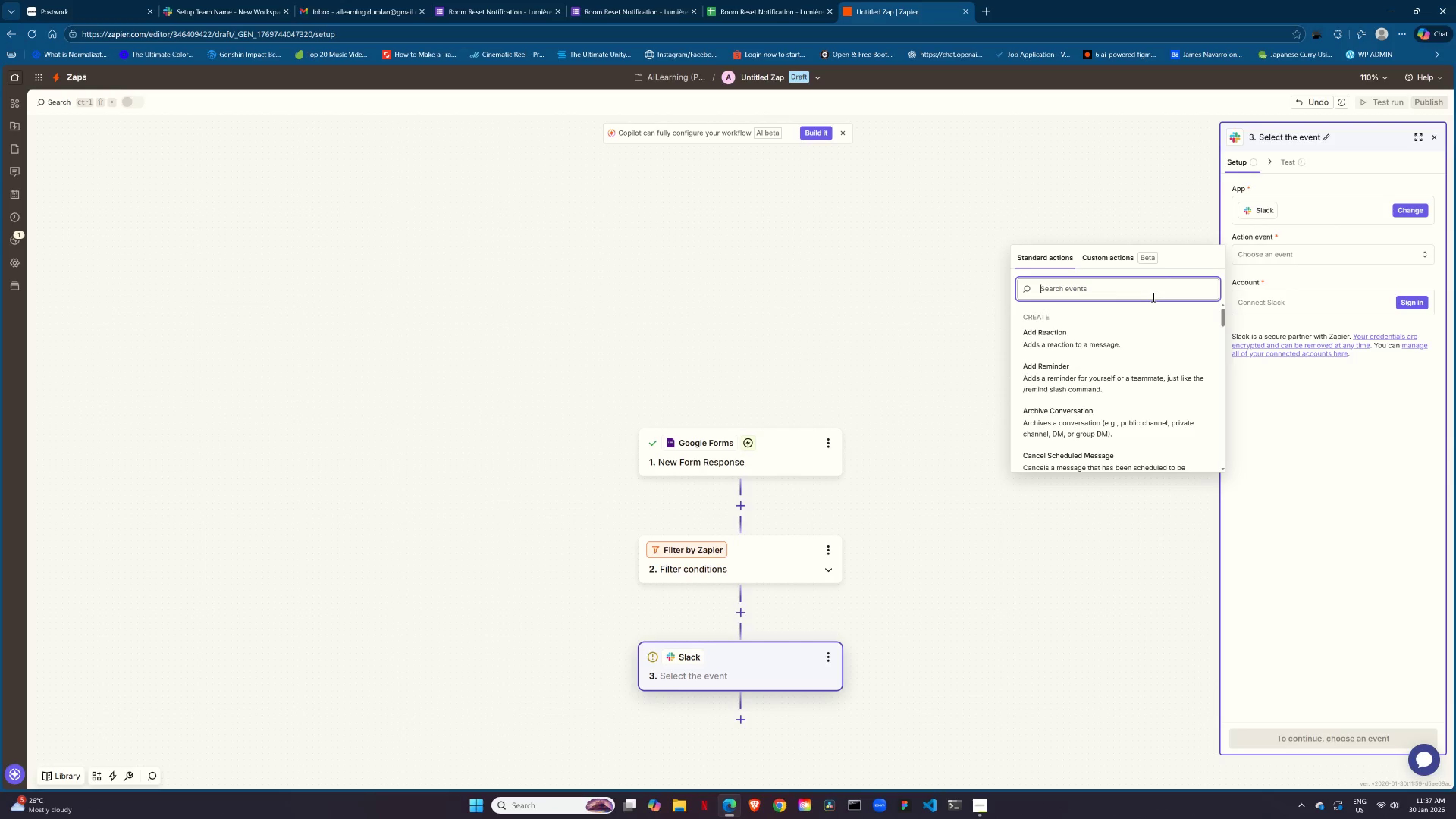 
type(c)
key(Backspace)
type(send )
 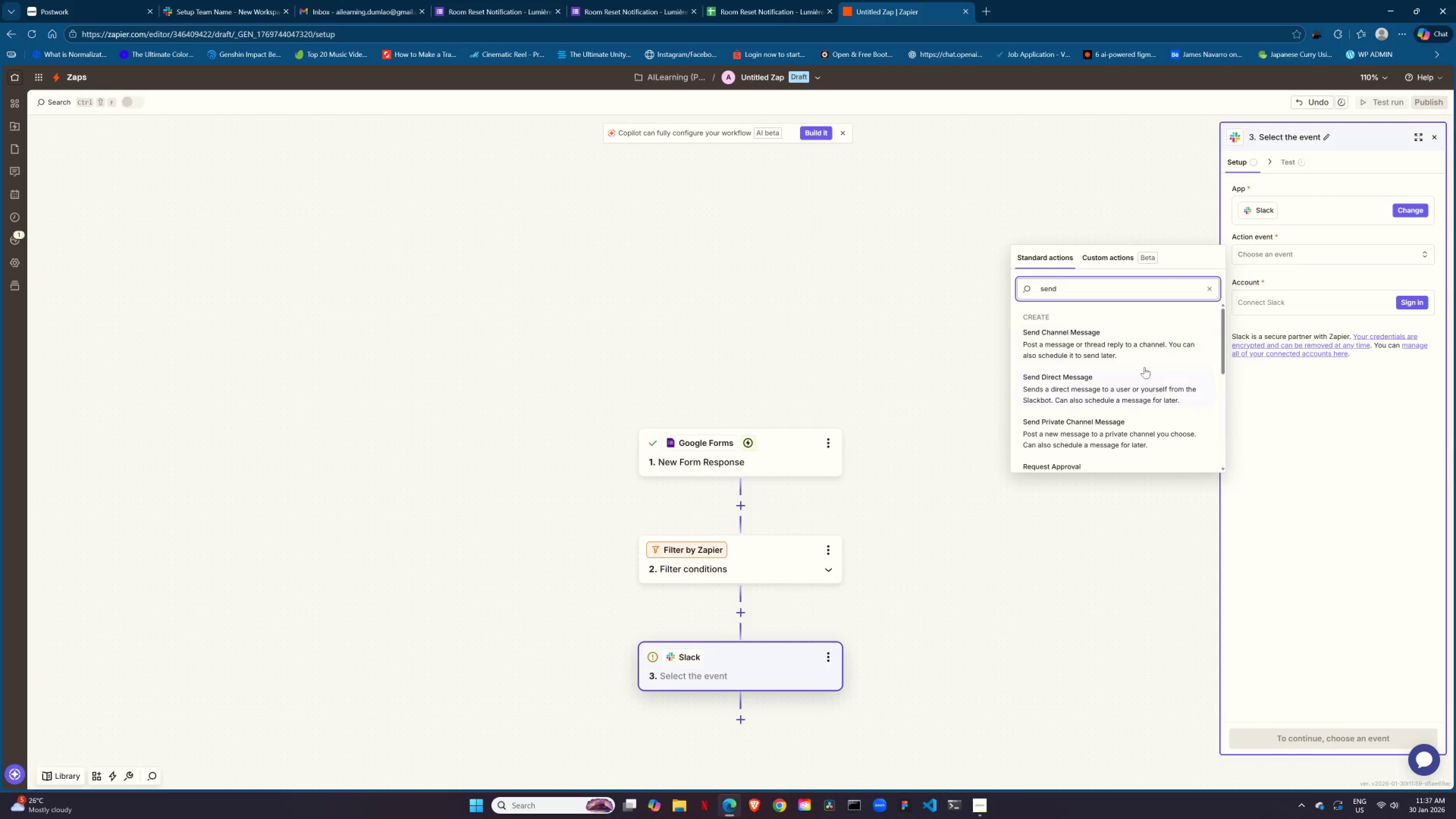 
left_click([1113, 352])
 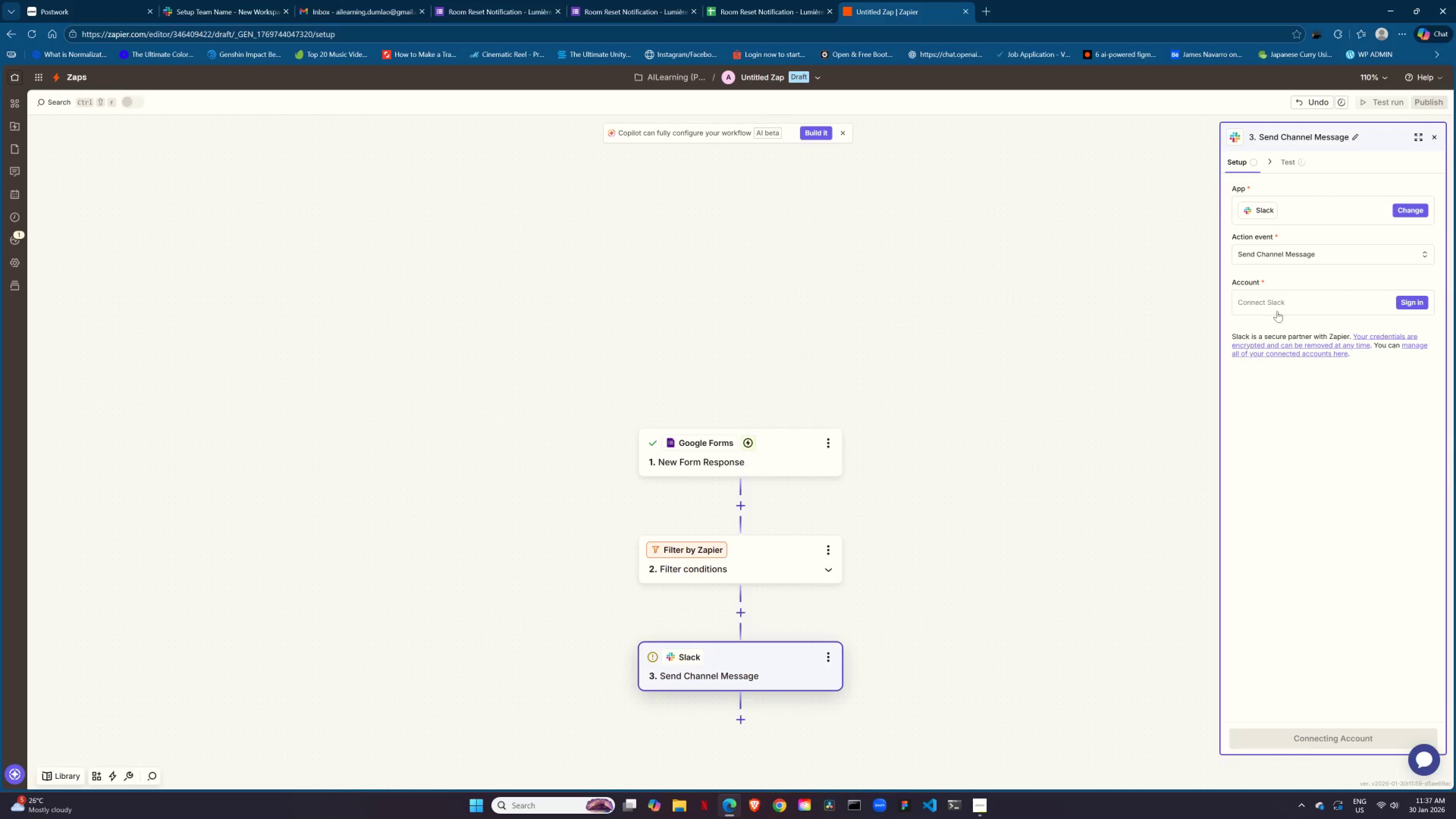 
left_click([1282, 301])
 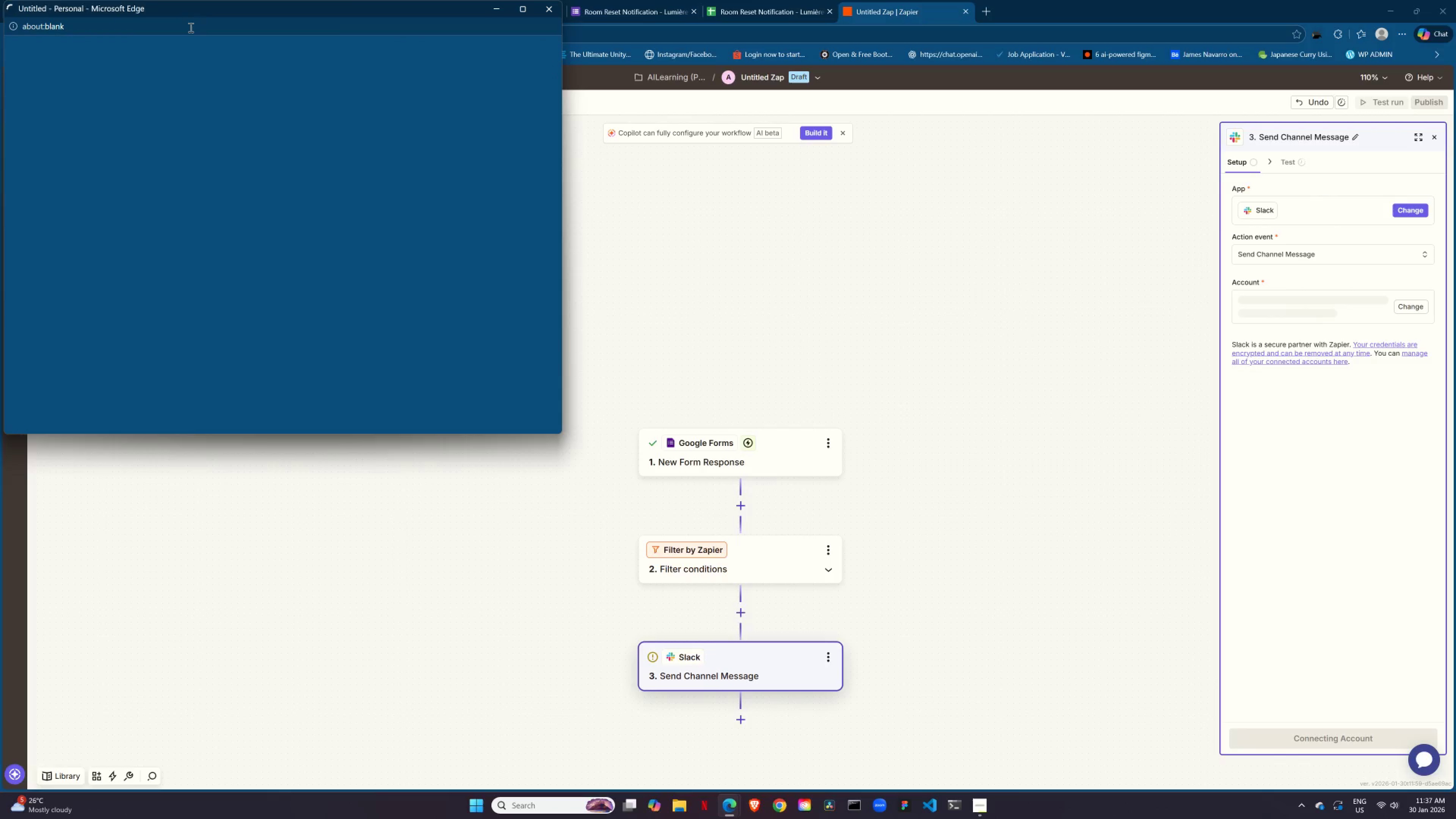 
left_click_drag(start_coordinate=[198, 9], to_coordinate=[1031, 99])
 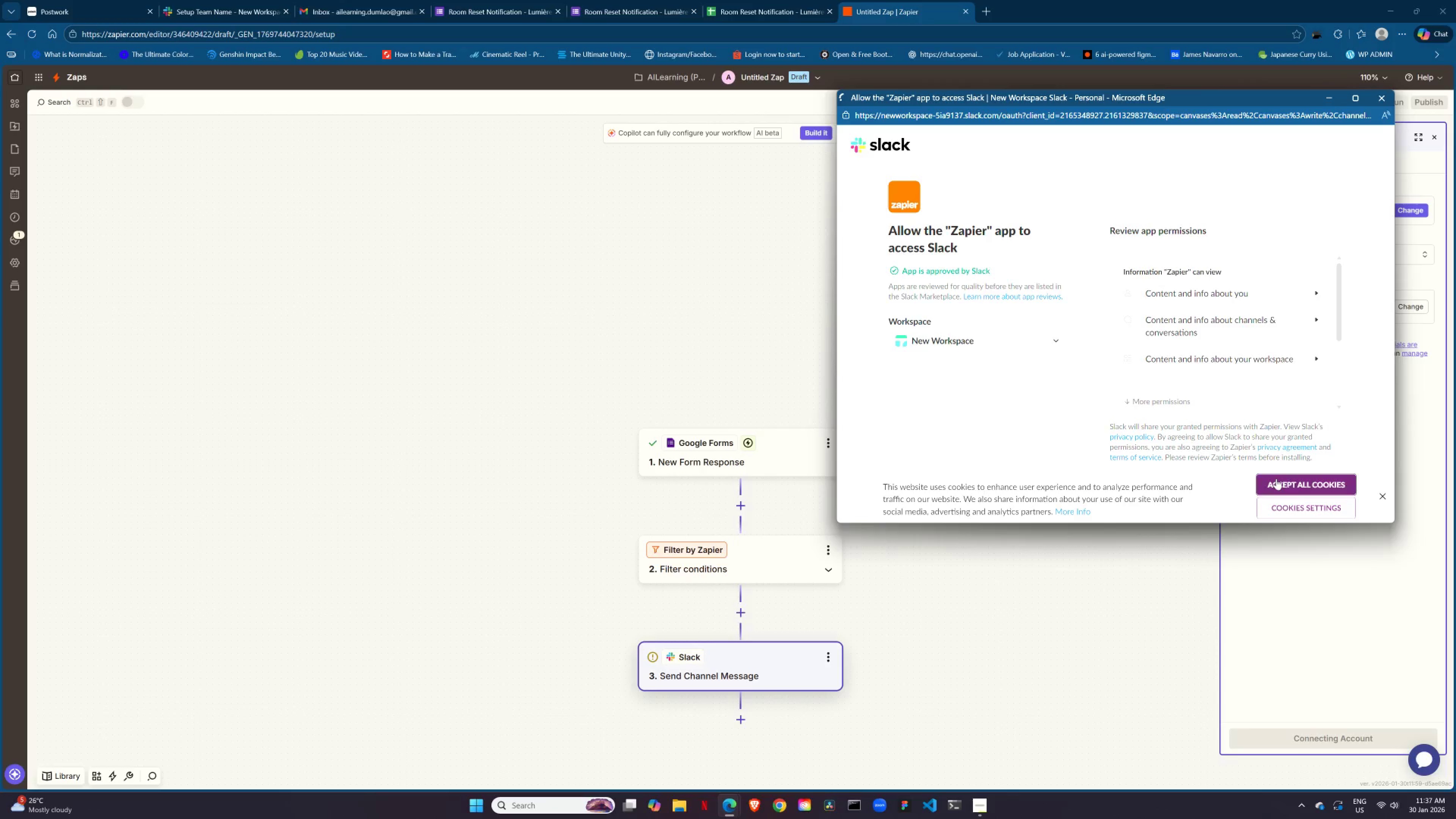 
wait(5.7)
 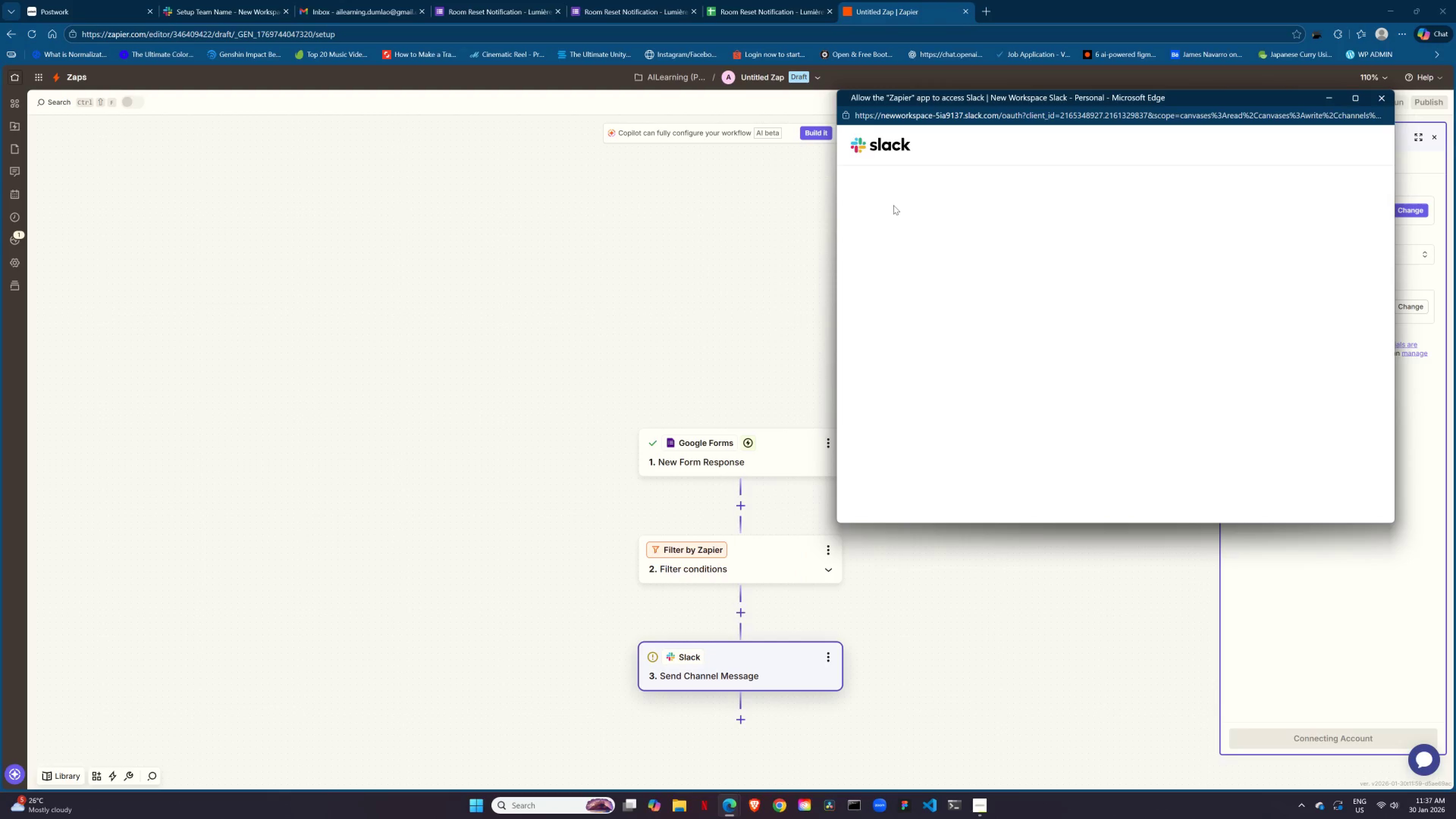 
scroll: coordinate [1265, 433], scroll_direction: down, amount: 14.0
 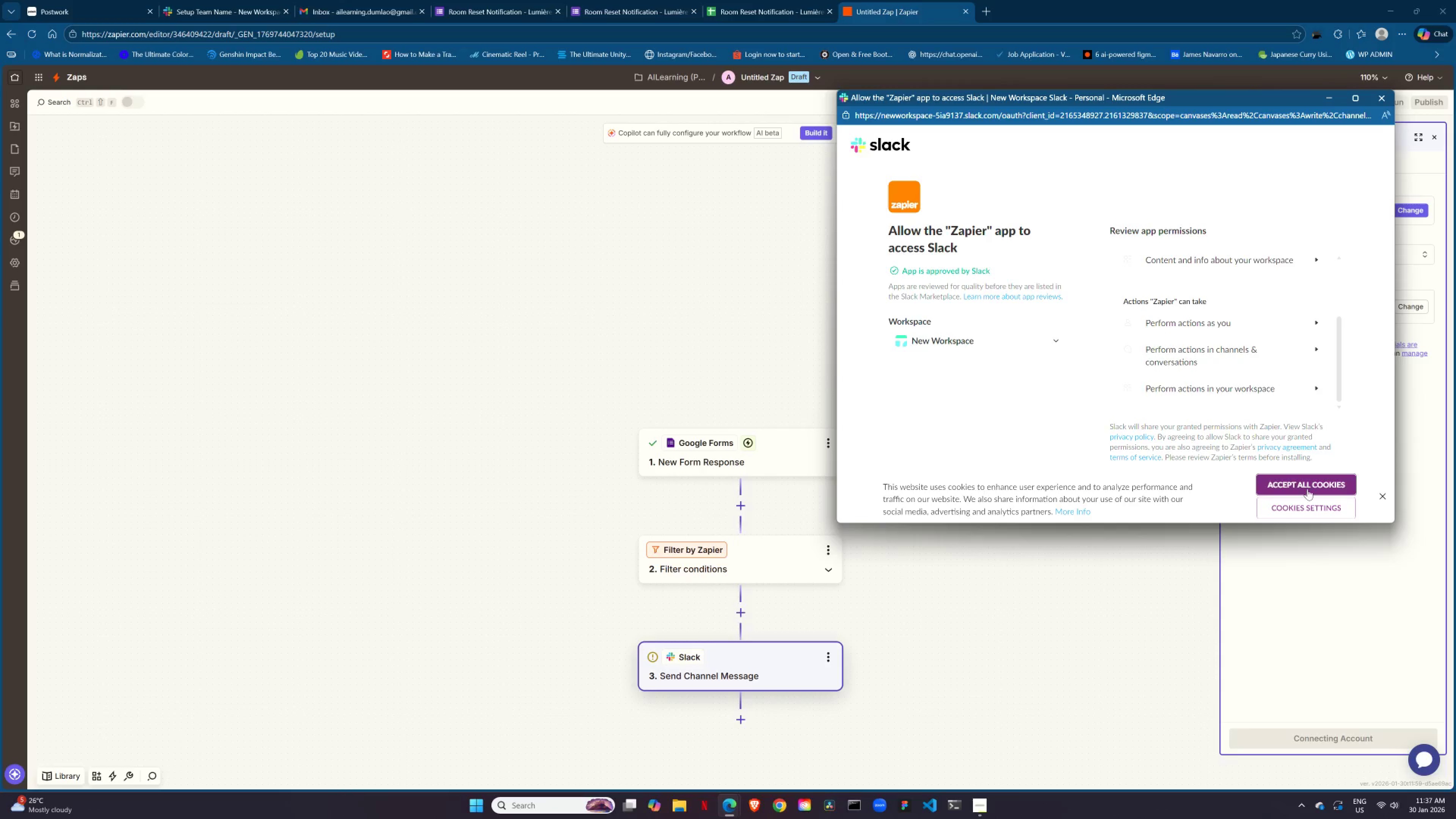 
left_click([1307, 488])
 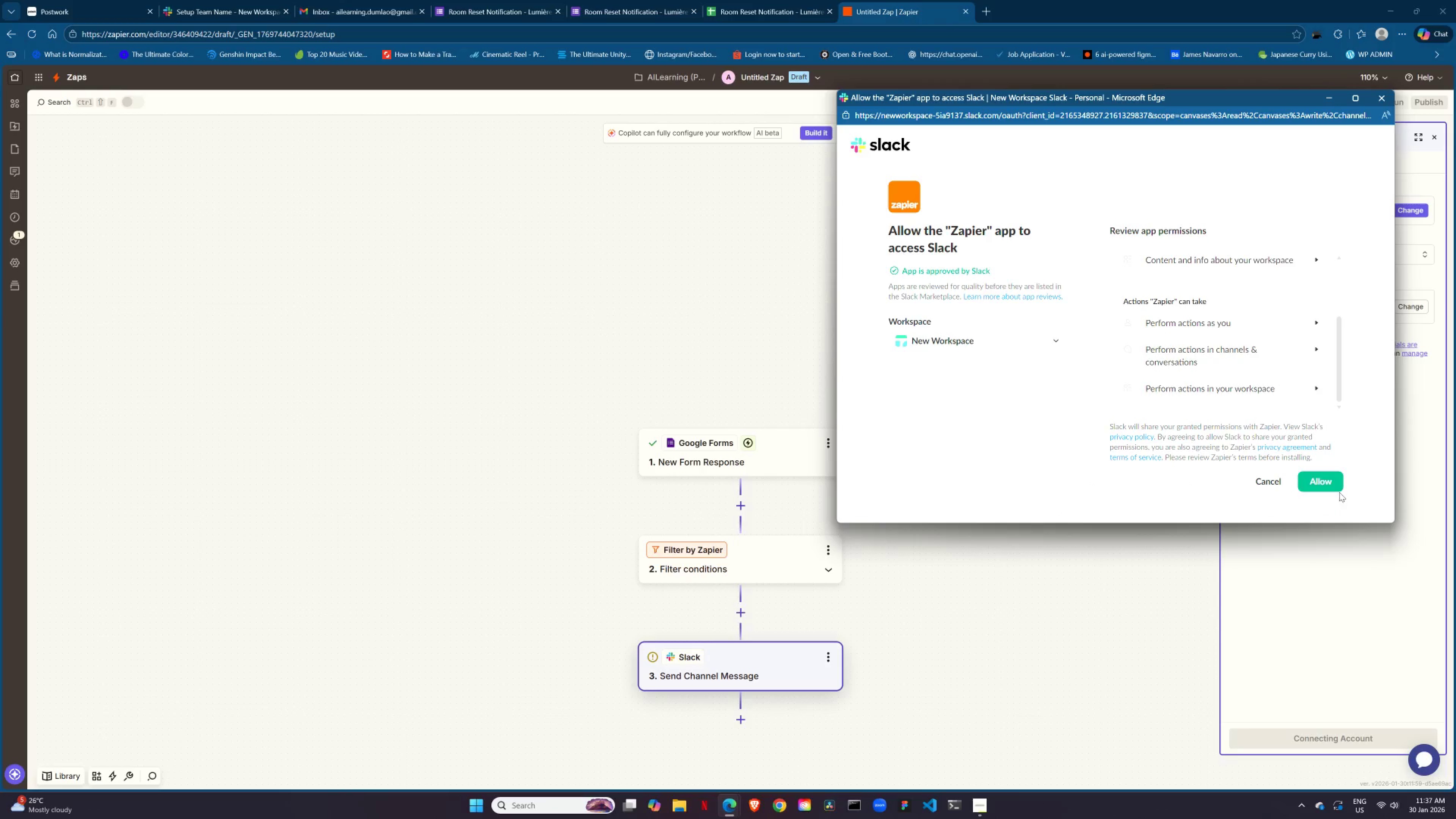 
left_click([1327, 485])
 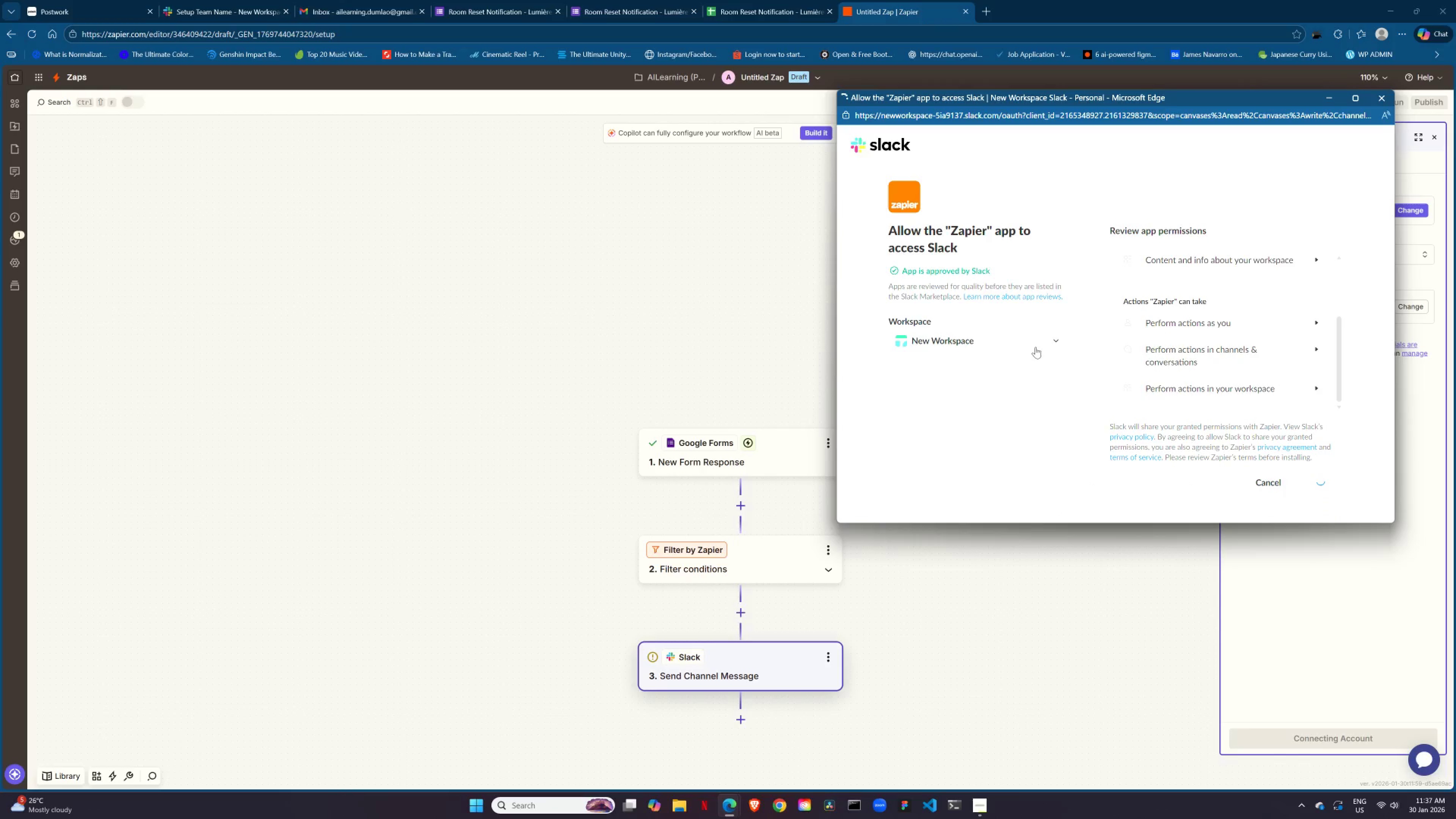 
left_click([1035, 346])
 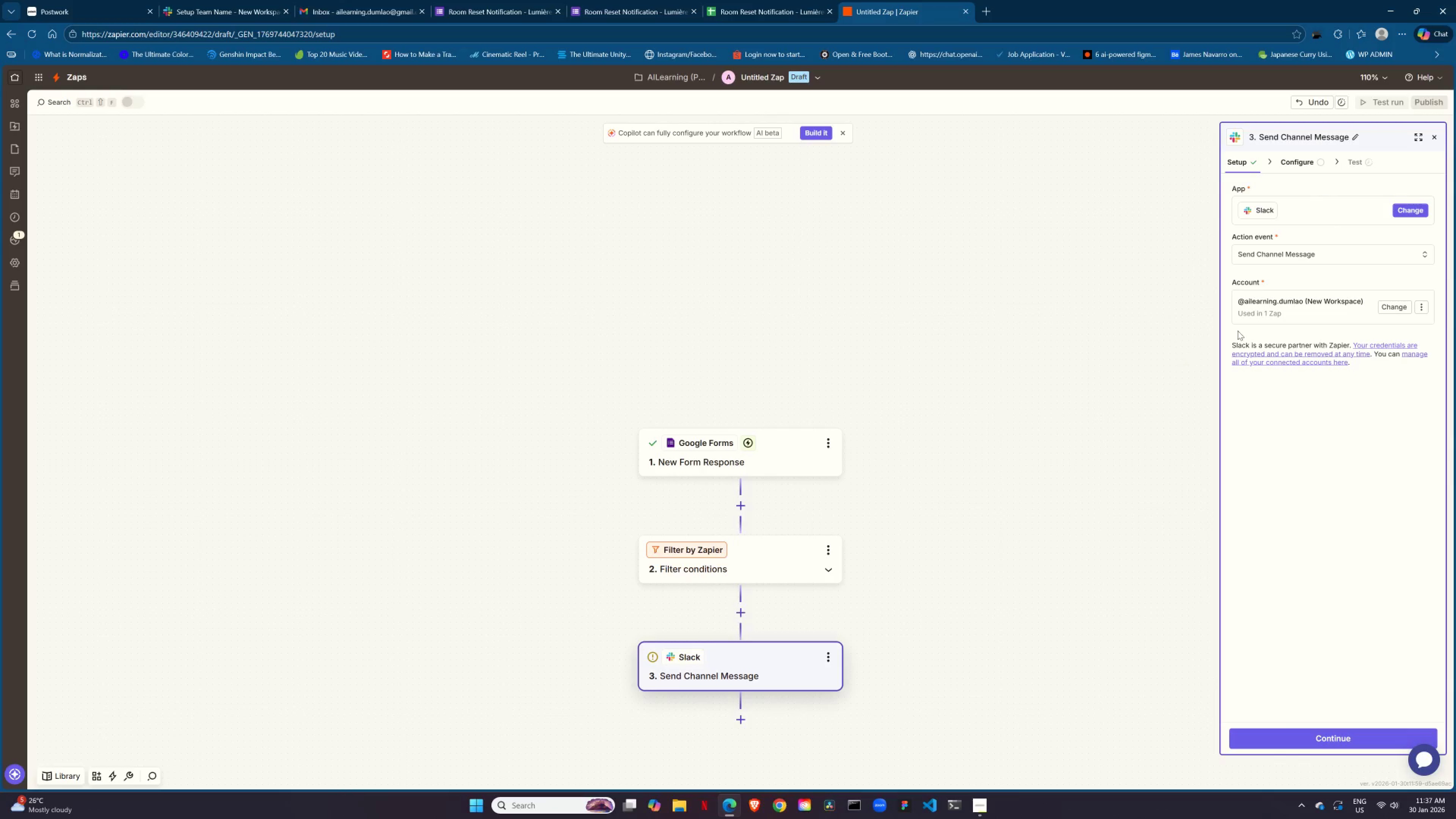 
wait(6.42)
 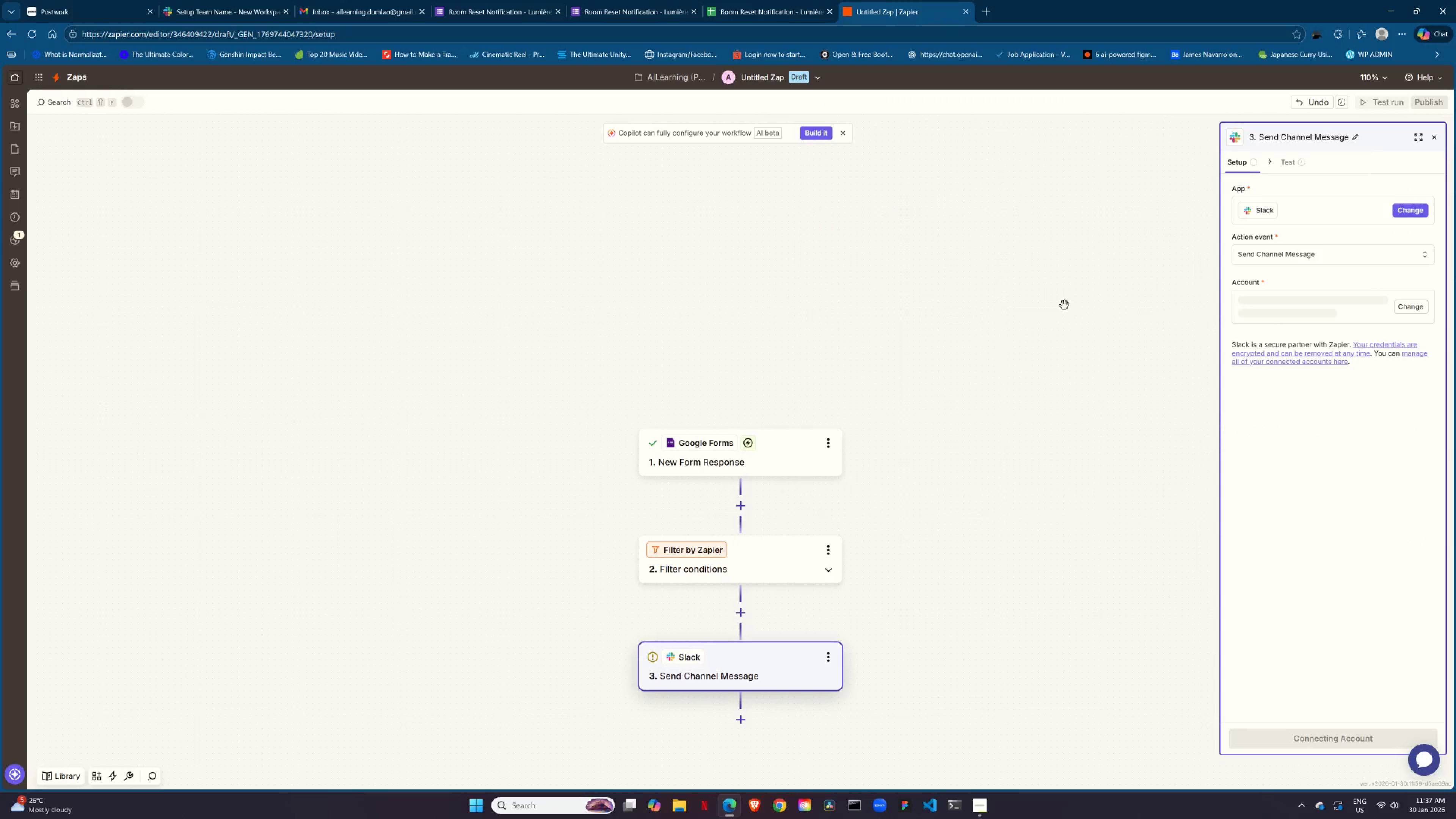 
left_click([1398, 307])
 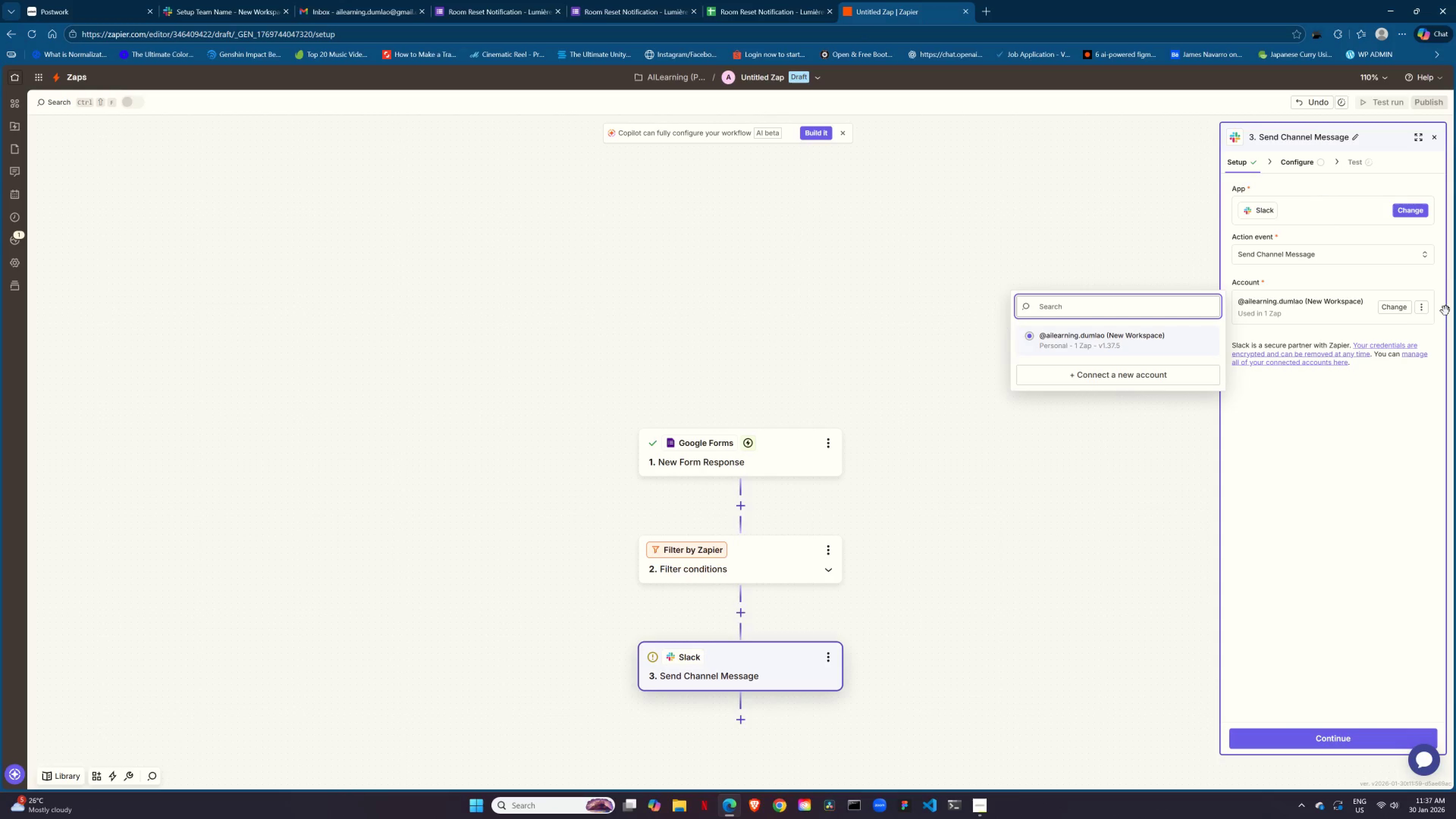 
left_click([1422, 311])
 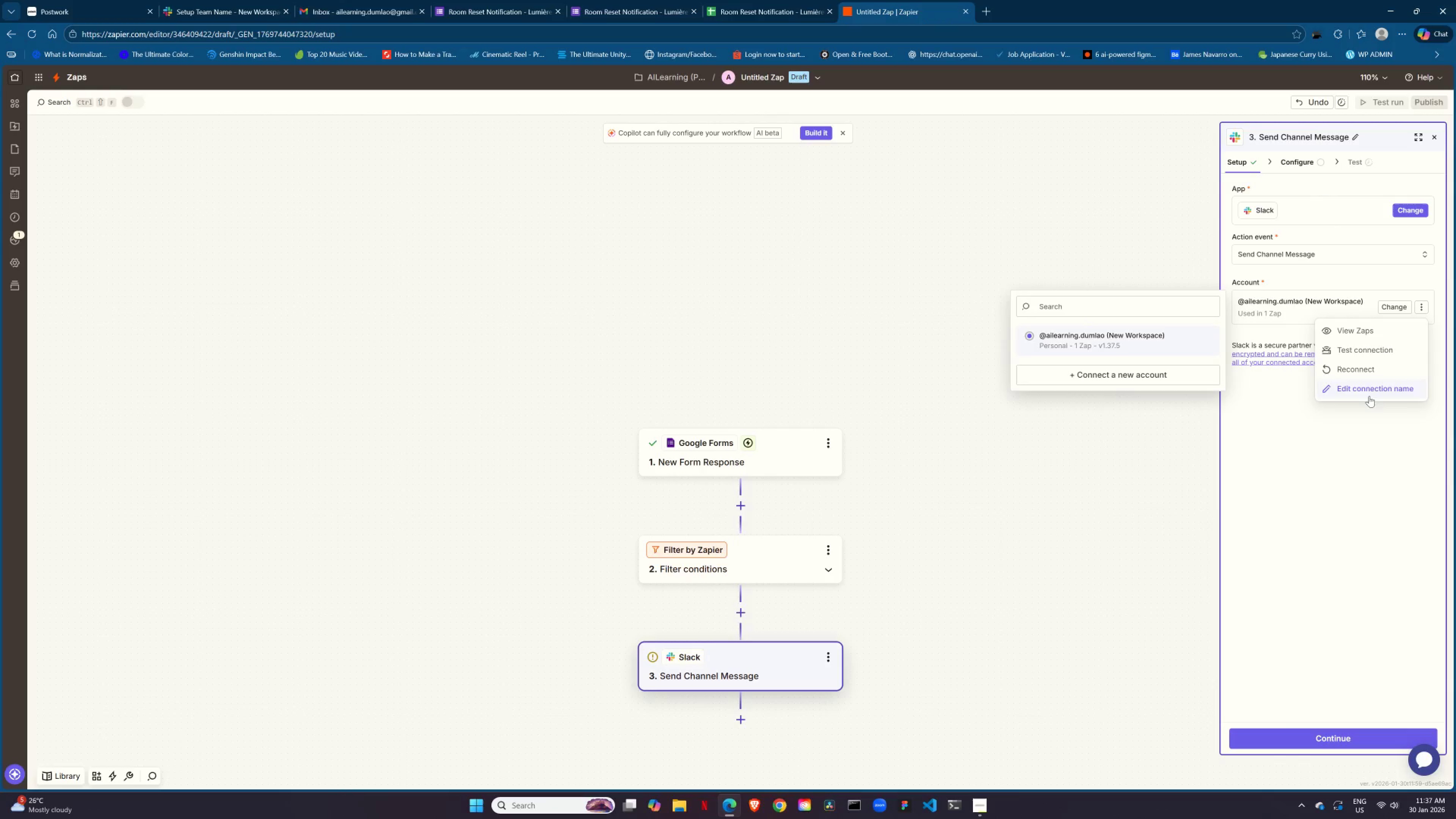 
left_click([1368, 392])
 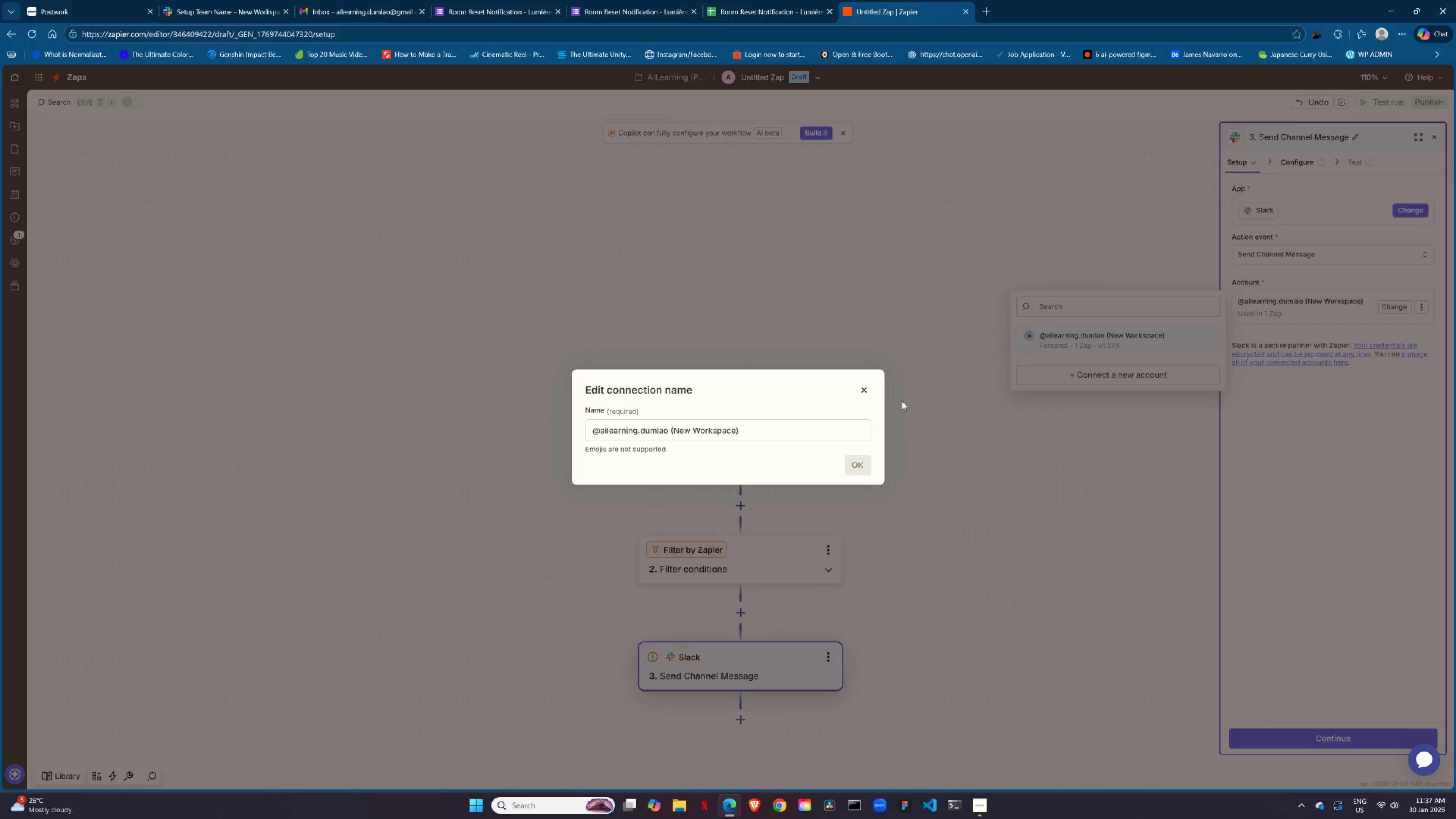 
left_click([864, 390])
 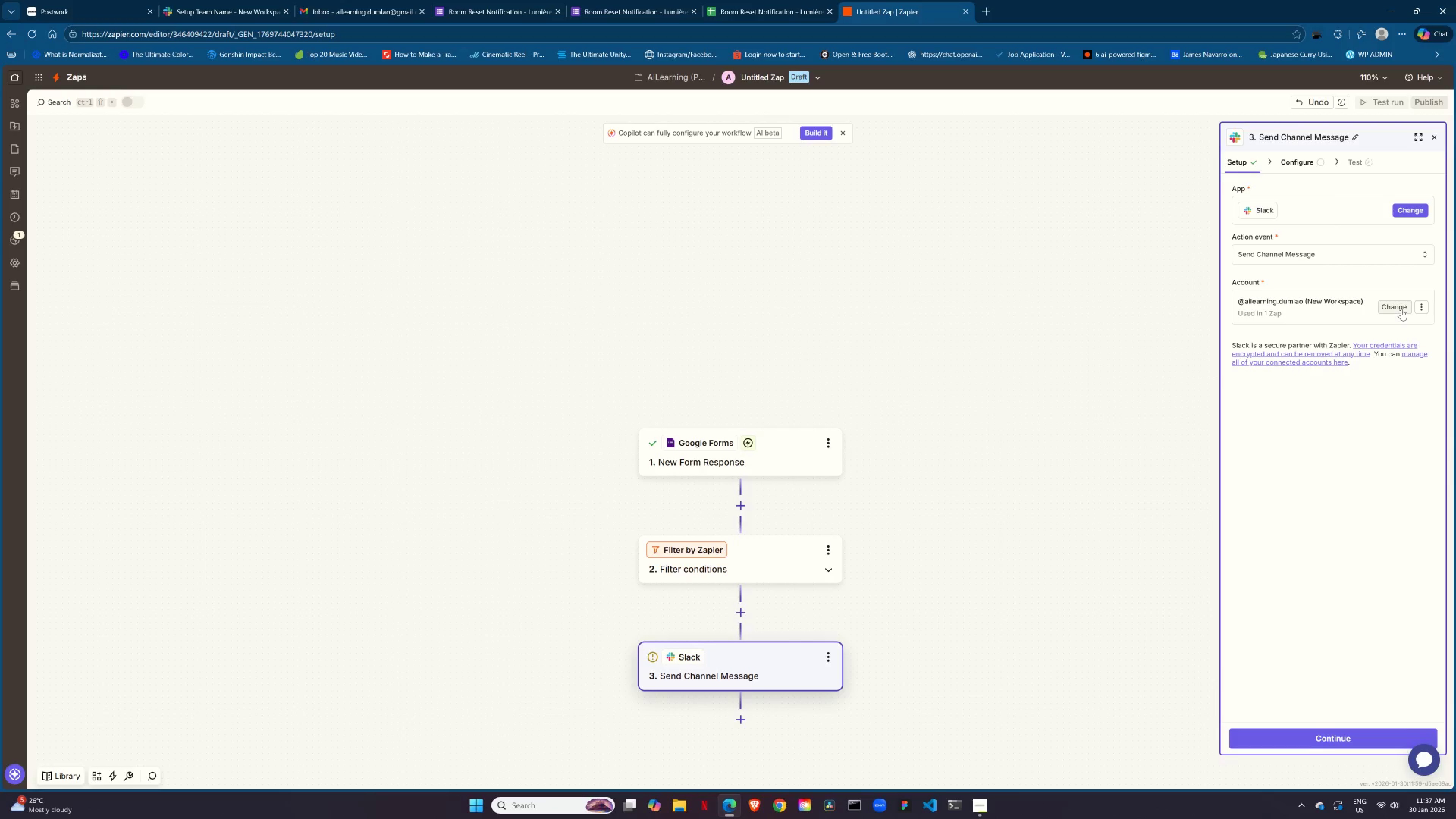 
left_click([1400, 308])
 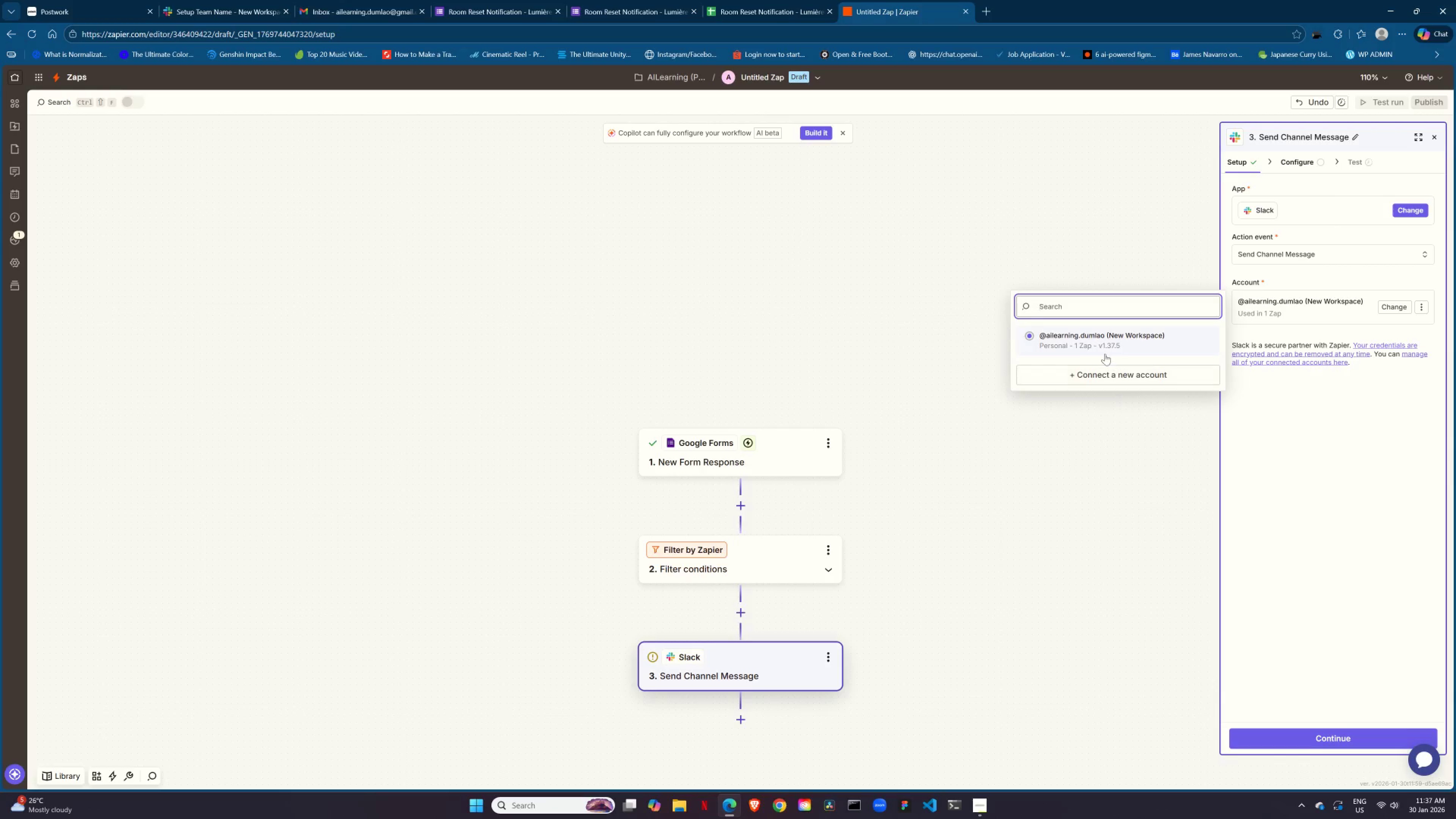 
left_click([1105, 344])
 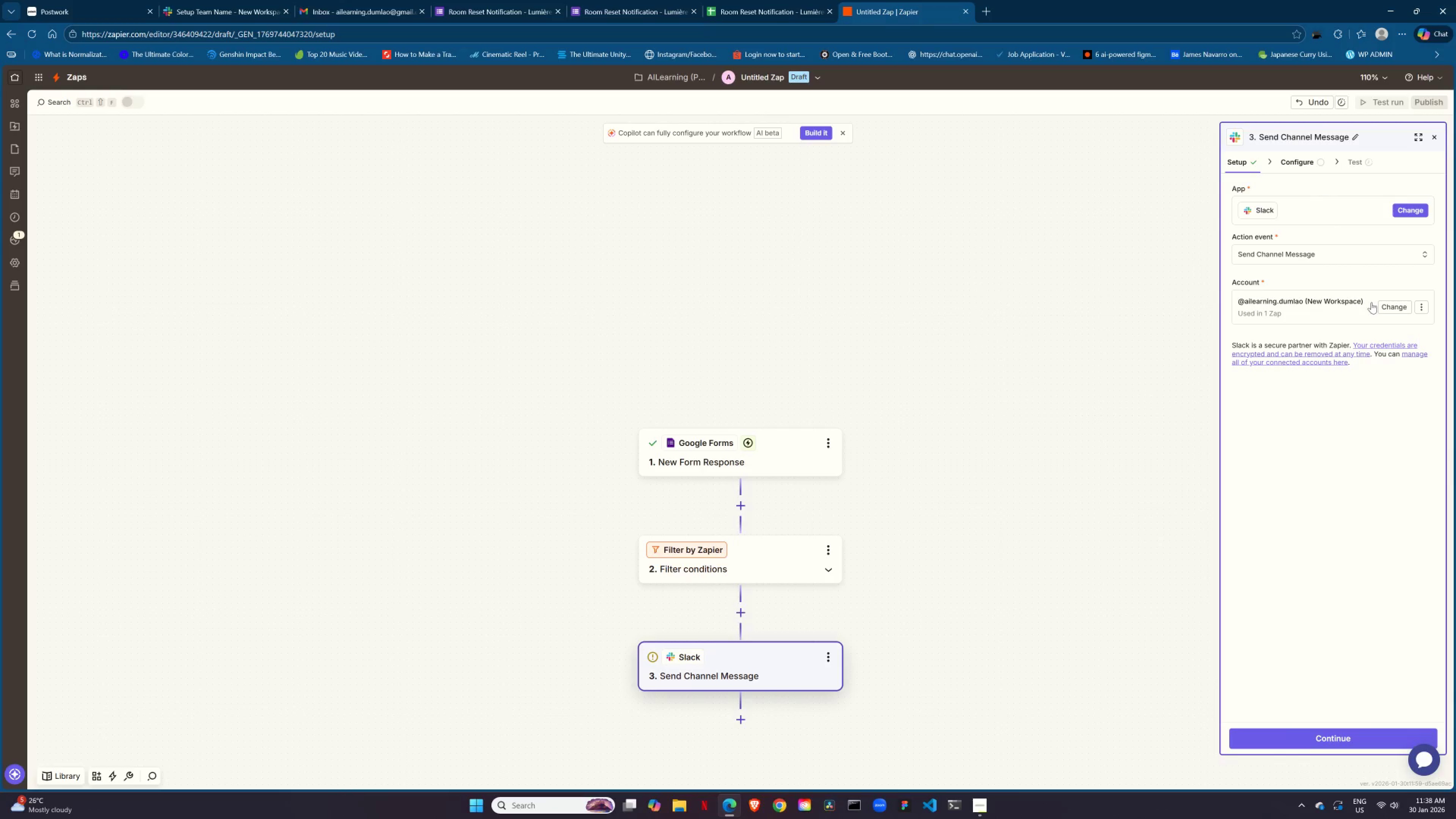 
left_click([215, 8])
 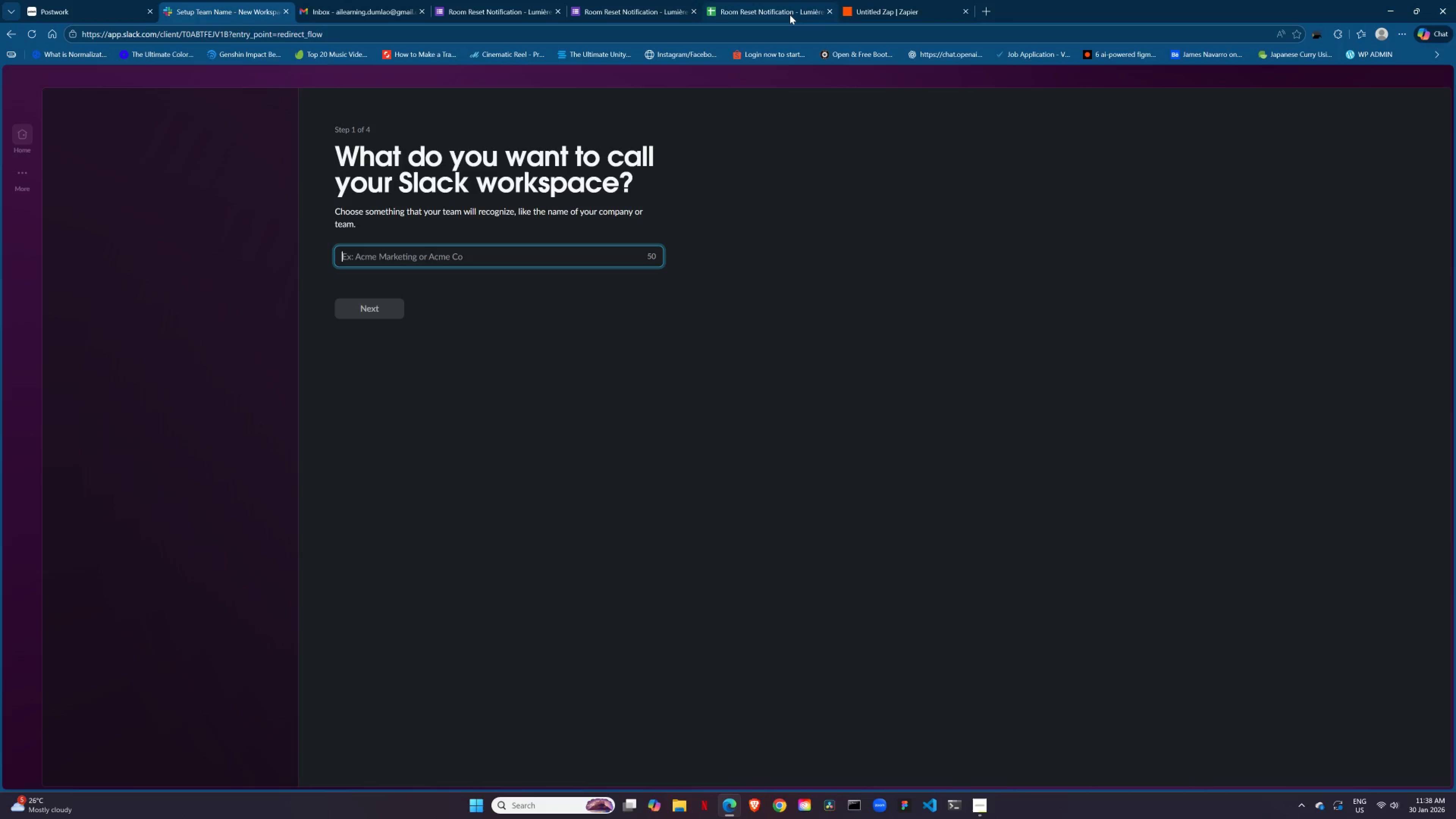 
left_click([790, 15])